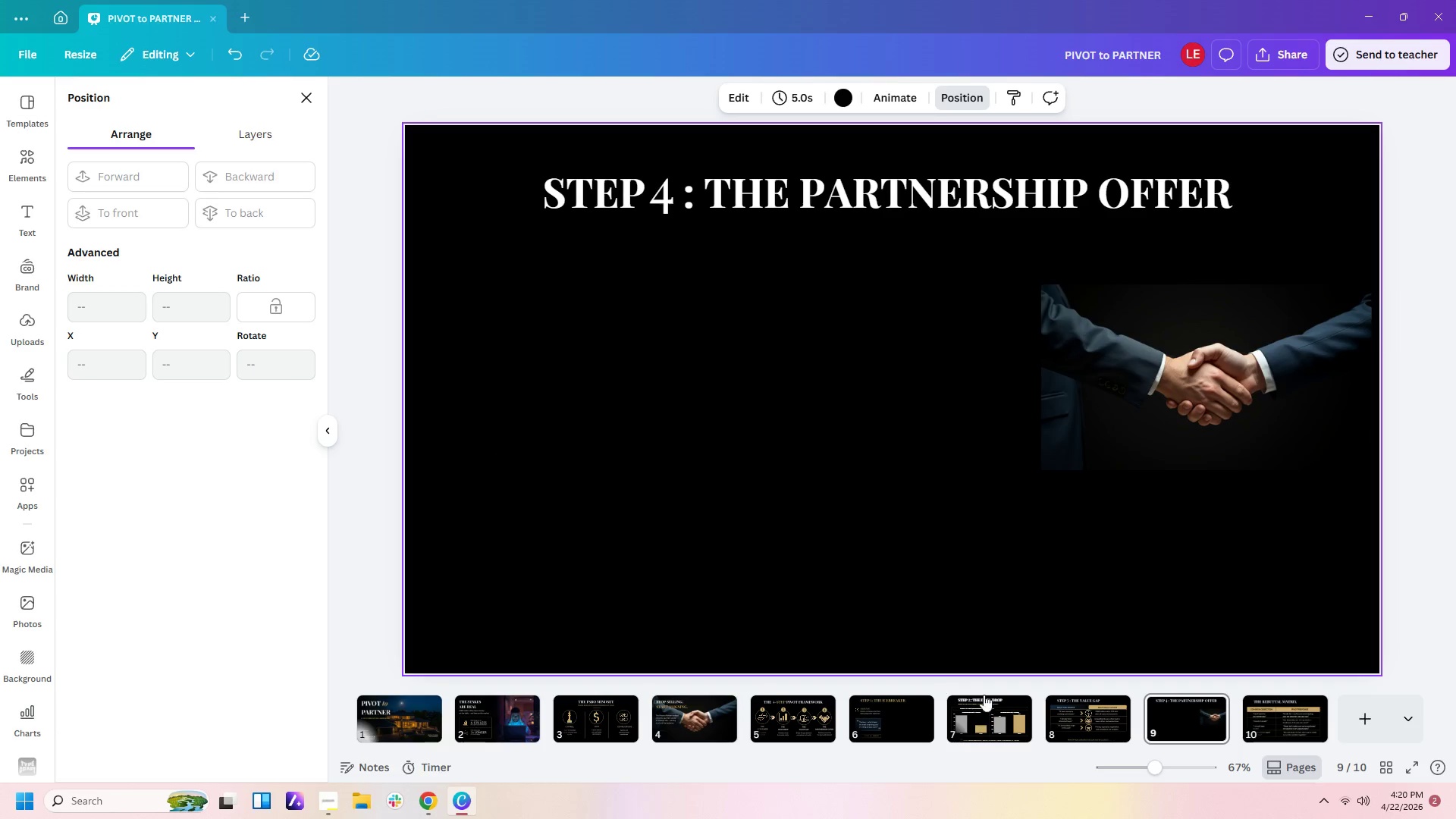 
wait(6.08)
 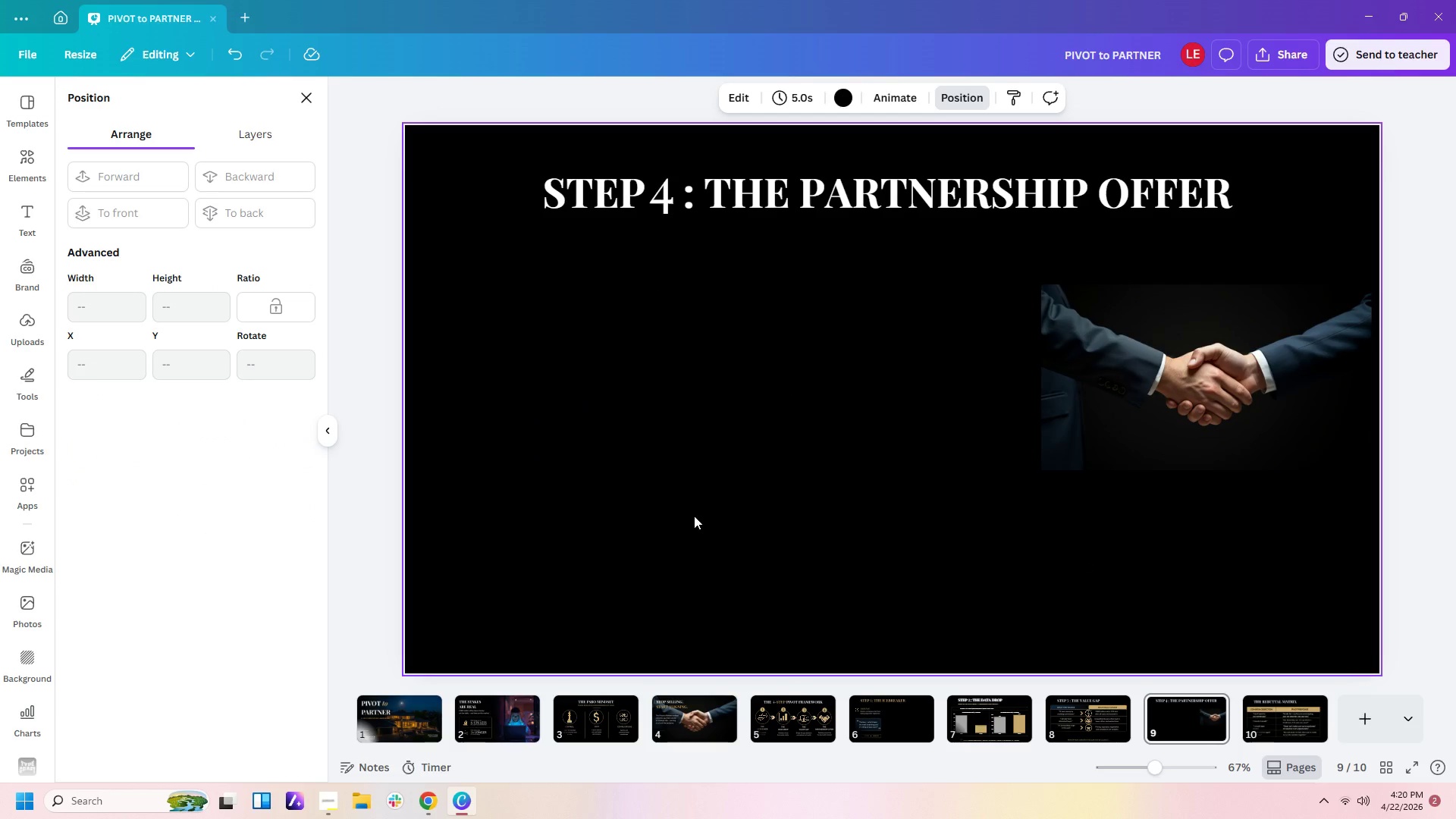 
left_click([878, 729])
 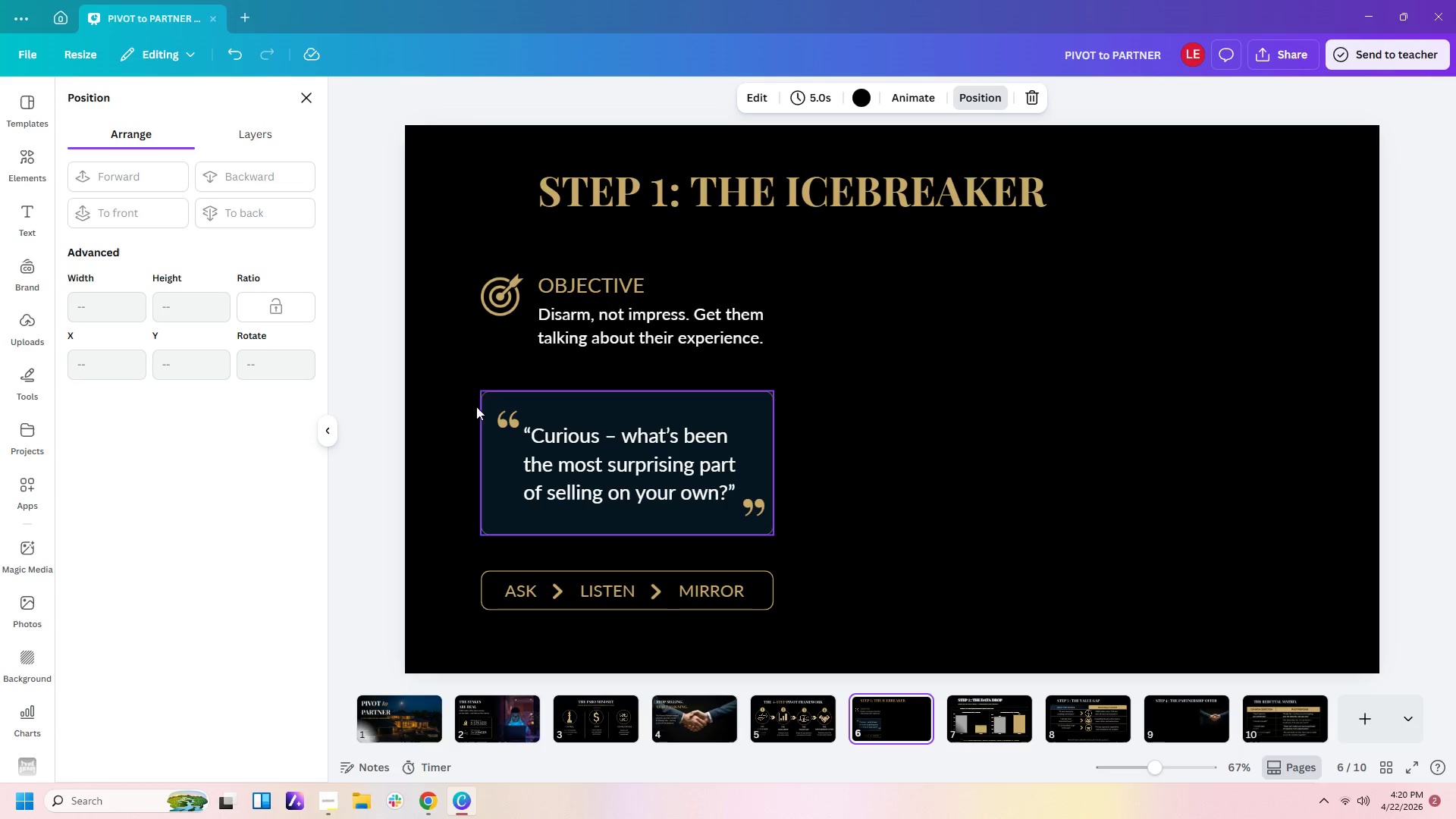 
left_click_drag(start_coordinate=[450, 402], to_coordinate=[655, 504])
 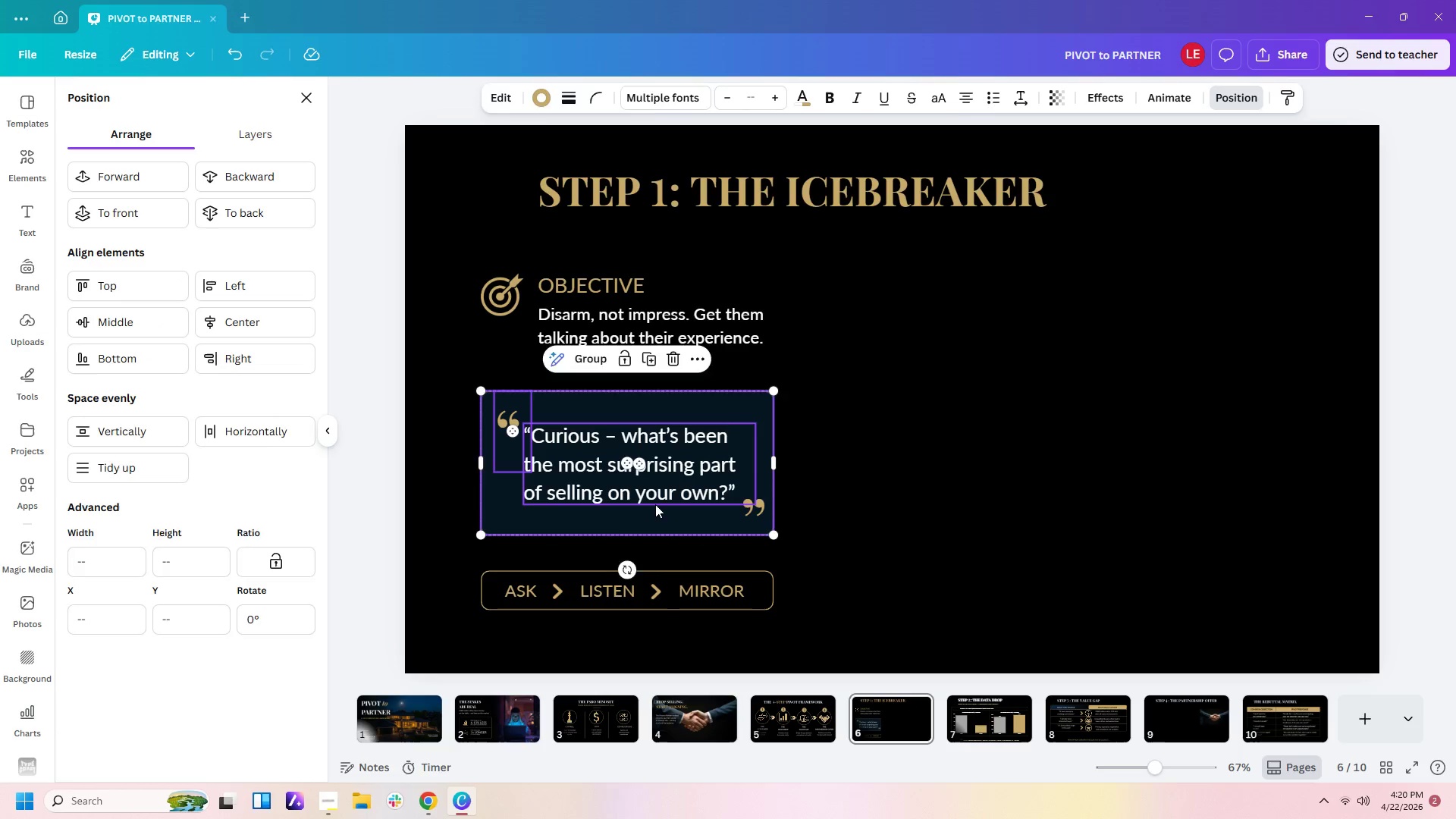 
double_click([655, 504])
 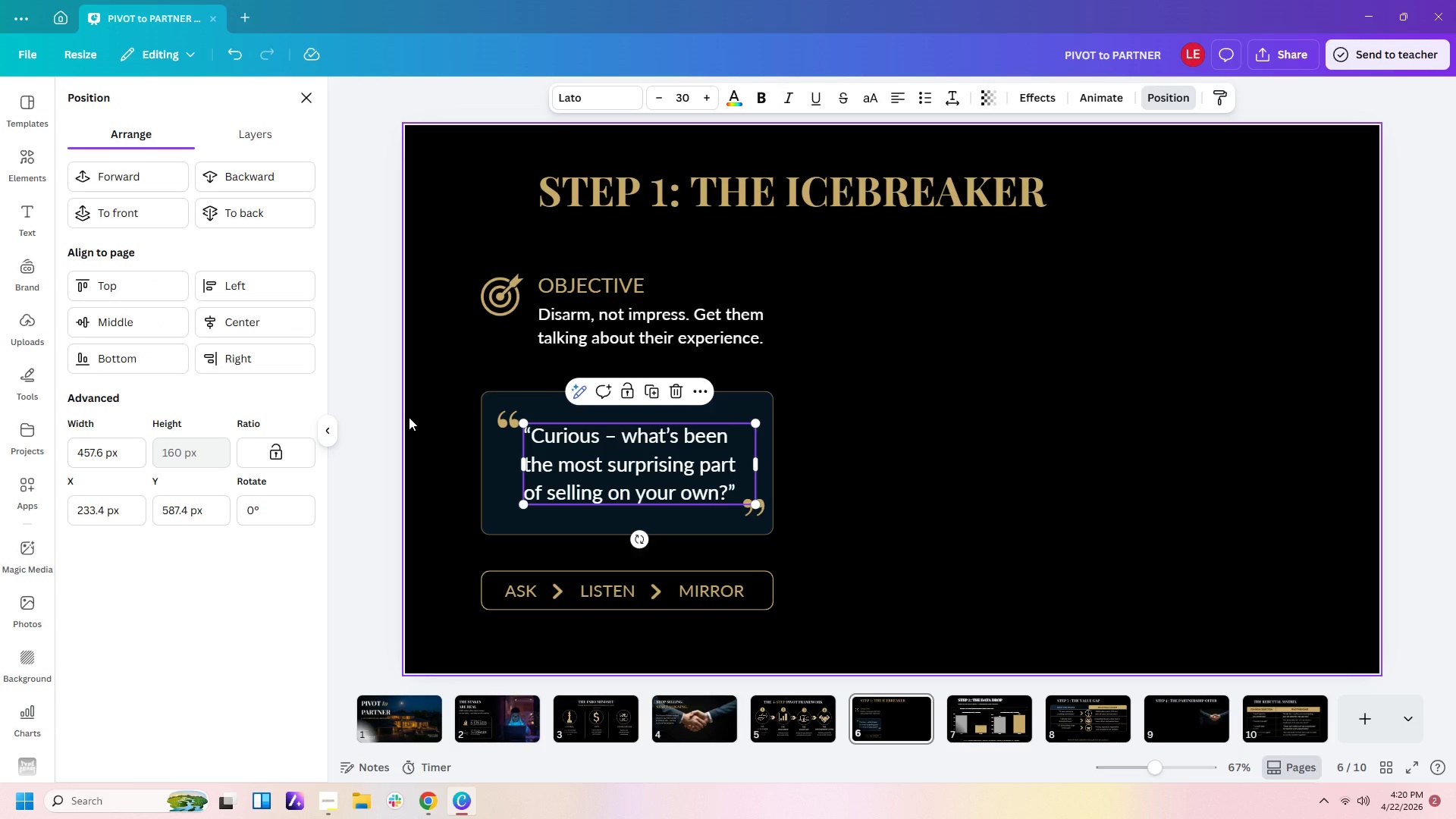 
left_click_drag(start_coordinate=[437, 402], to_coordinate=[547, 443])
 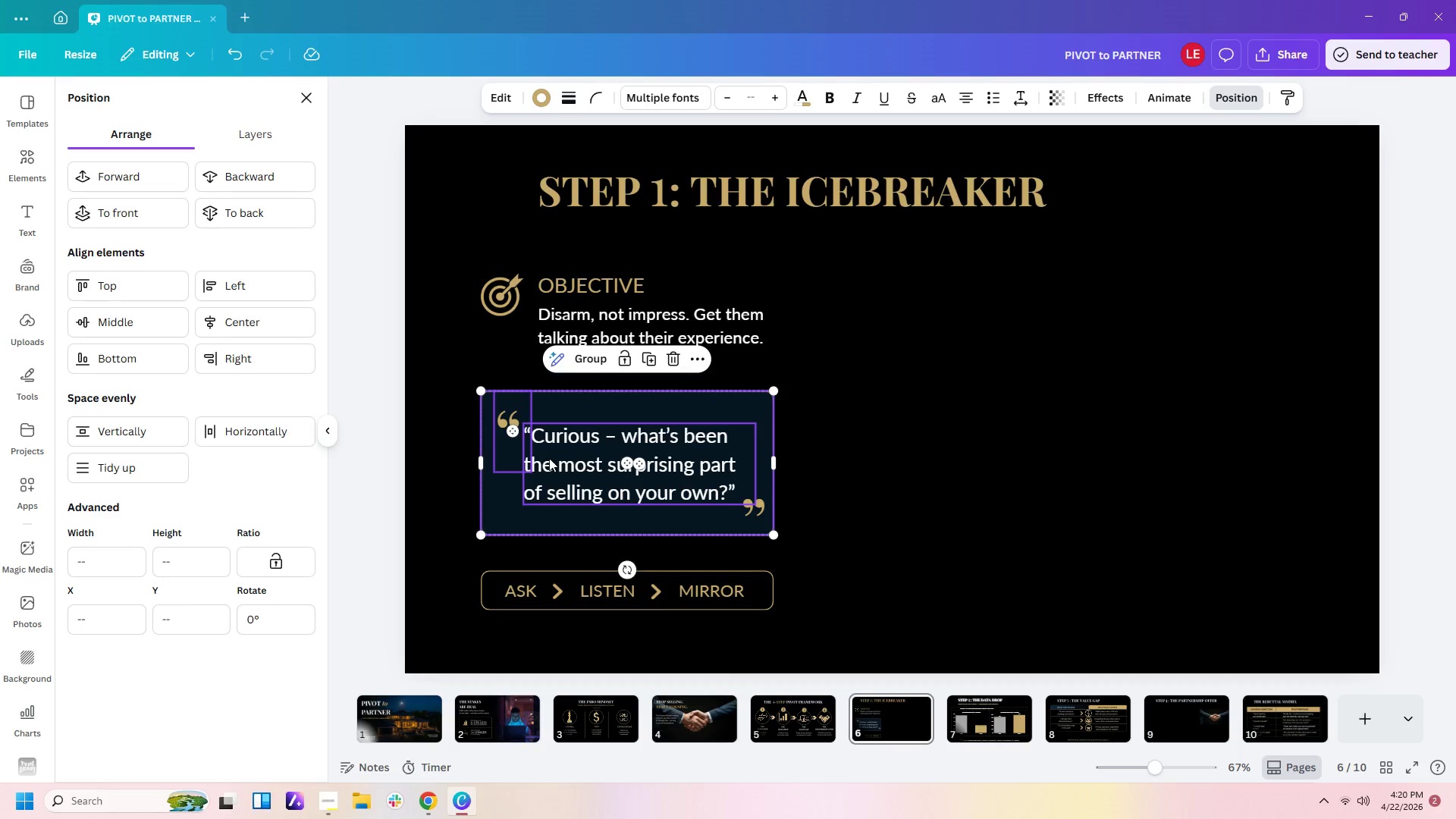 
key(Control+C)
 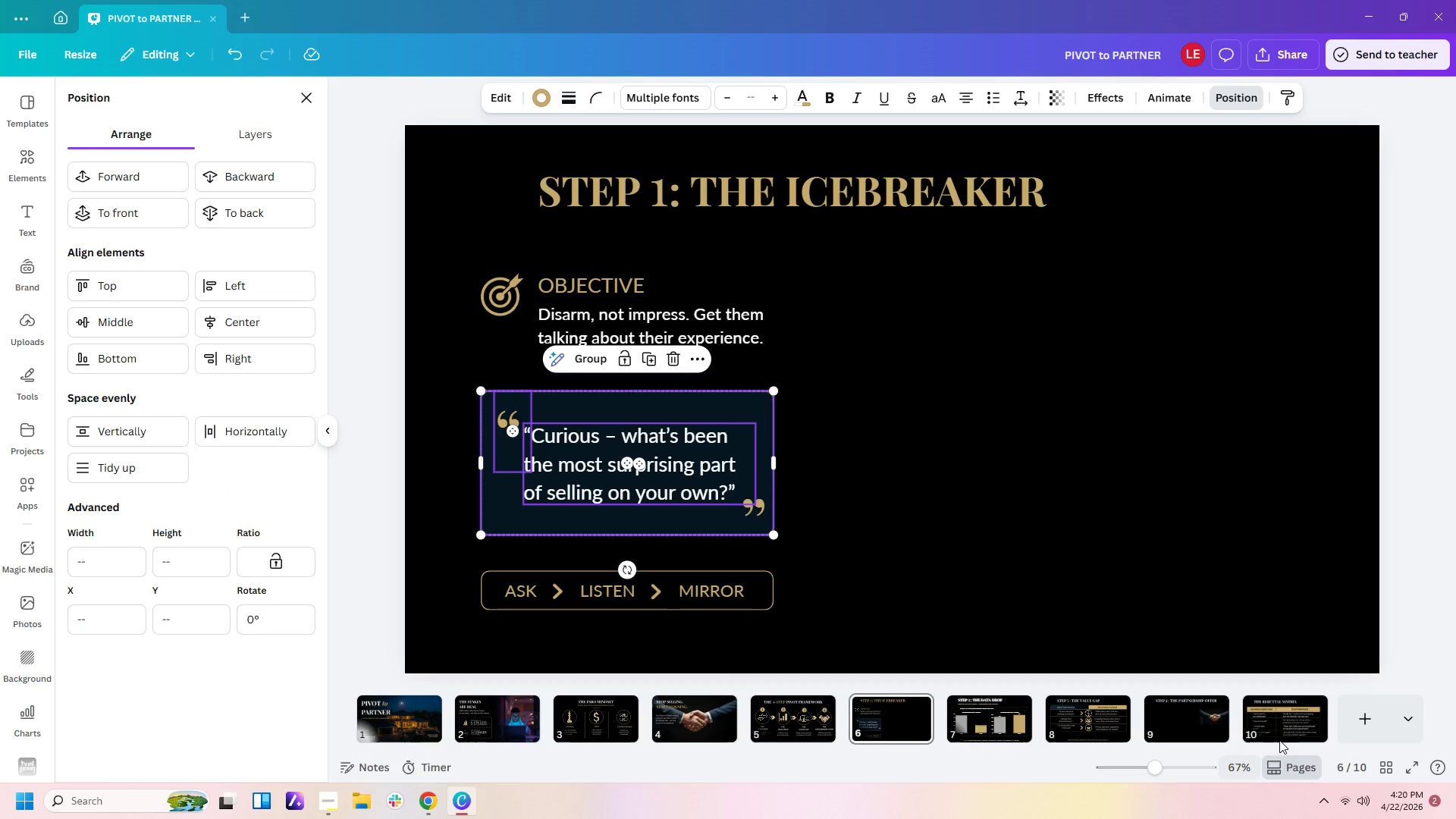 
left_click([1297, 714])
 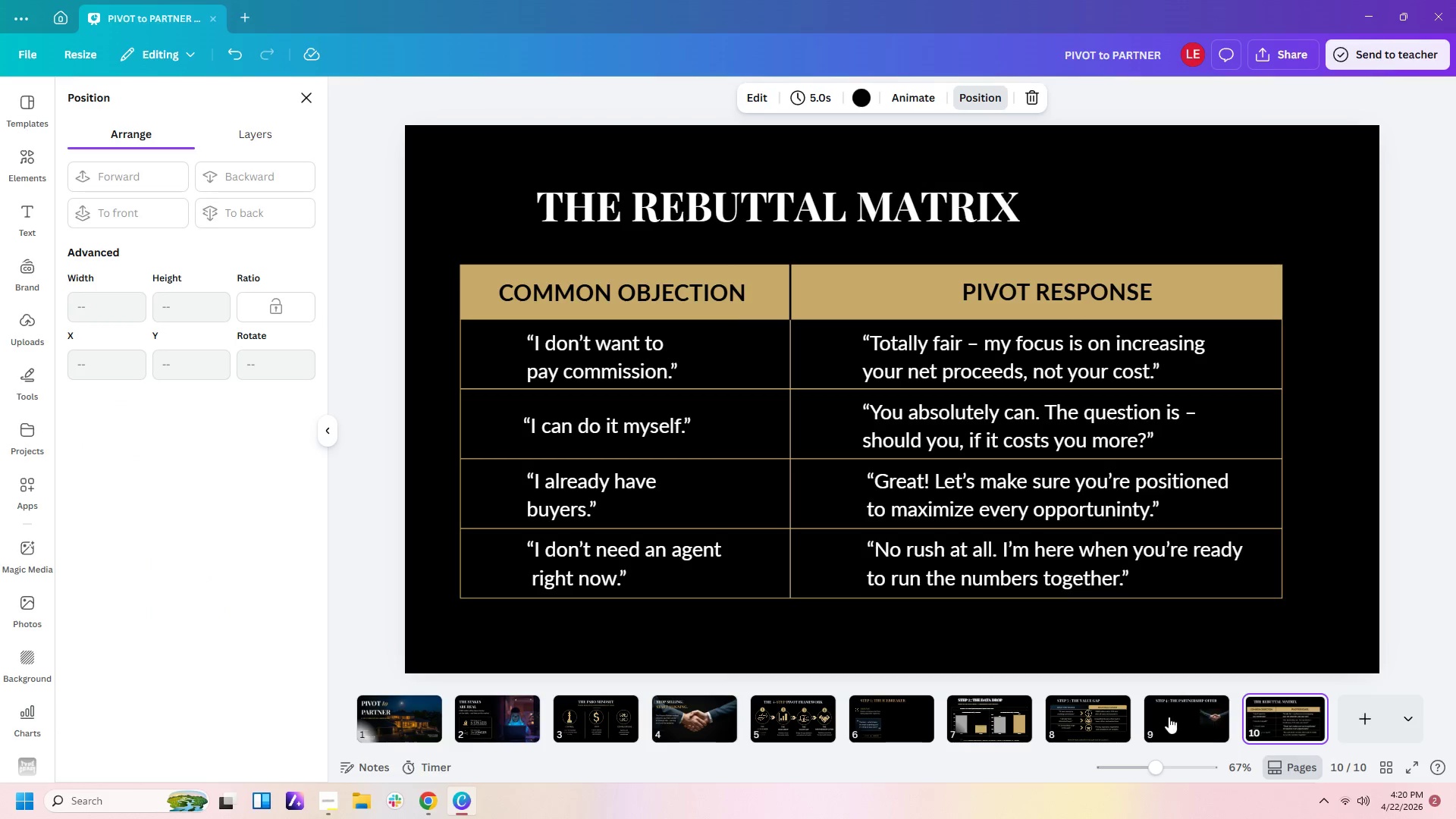 
left_click([1169, 717])
 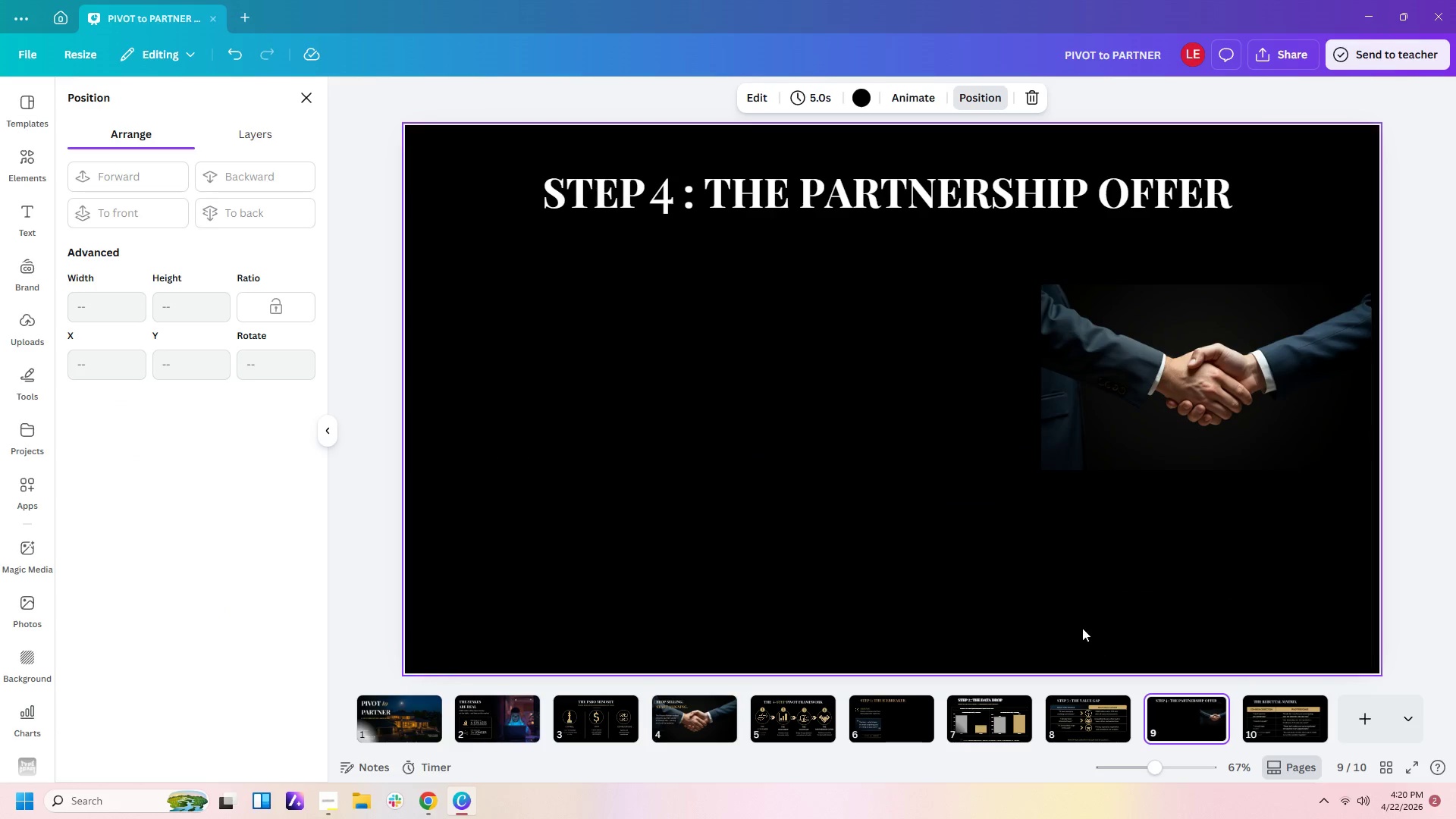 
key(Control+V)
 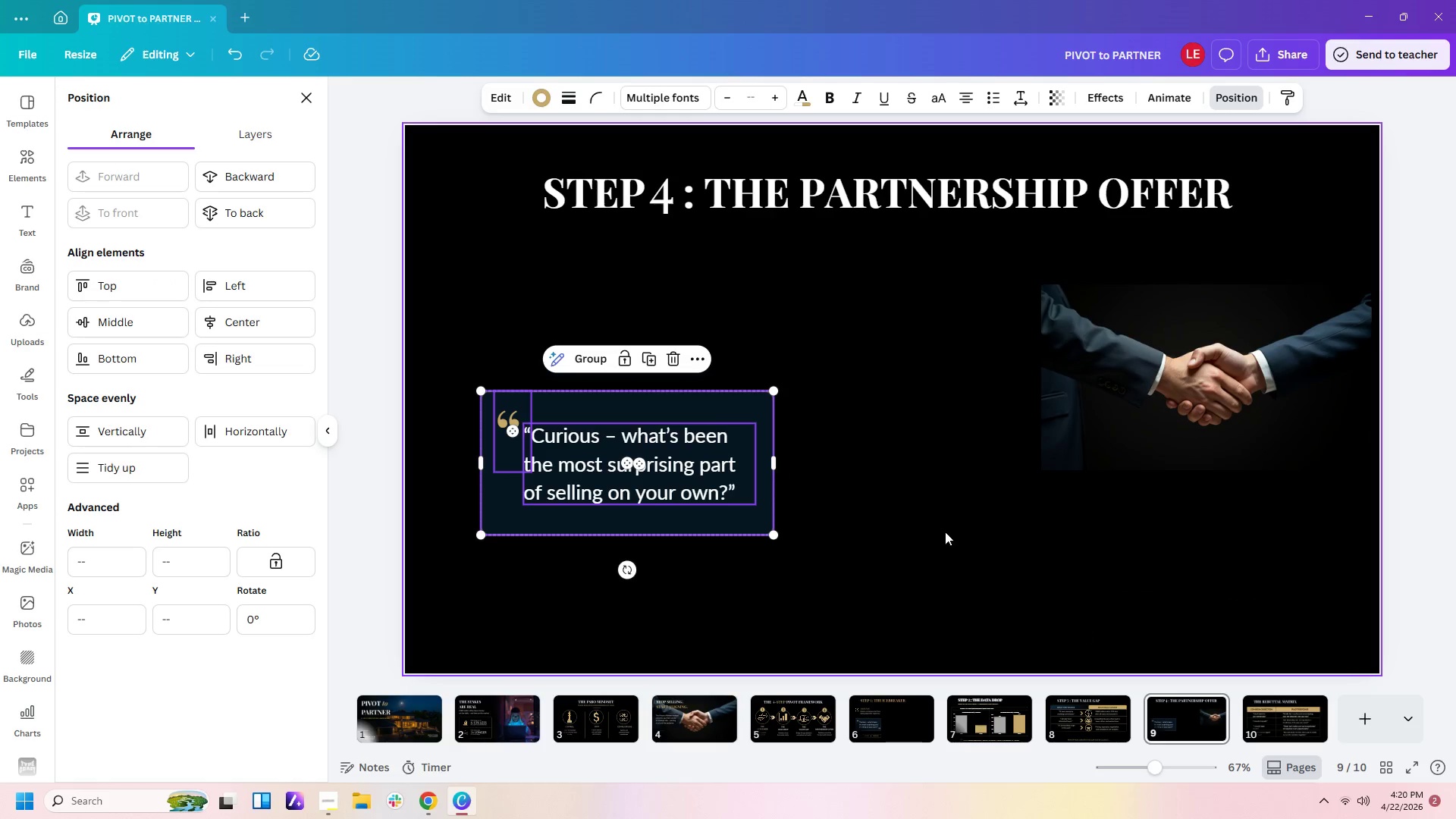 
left_click([945, 509])
 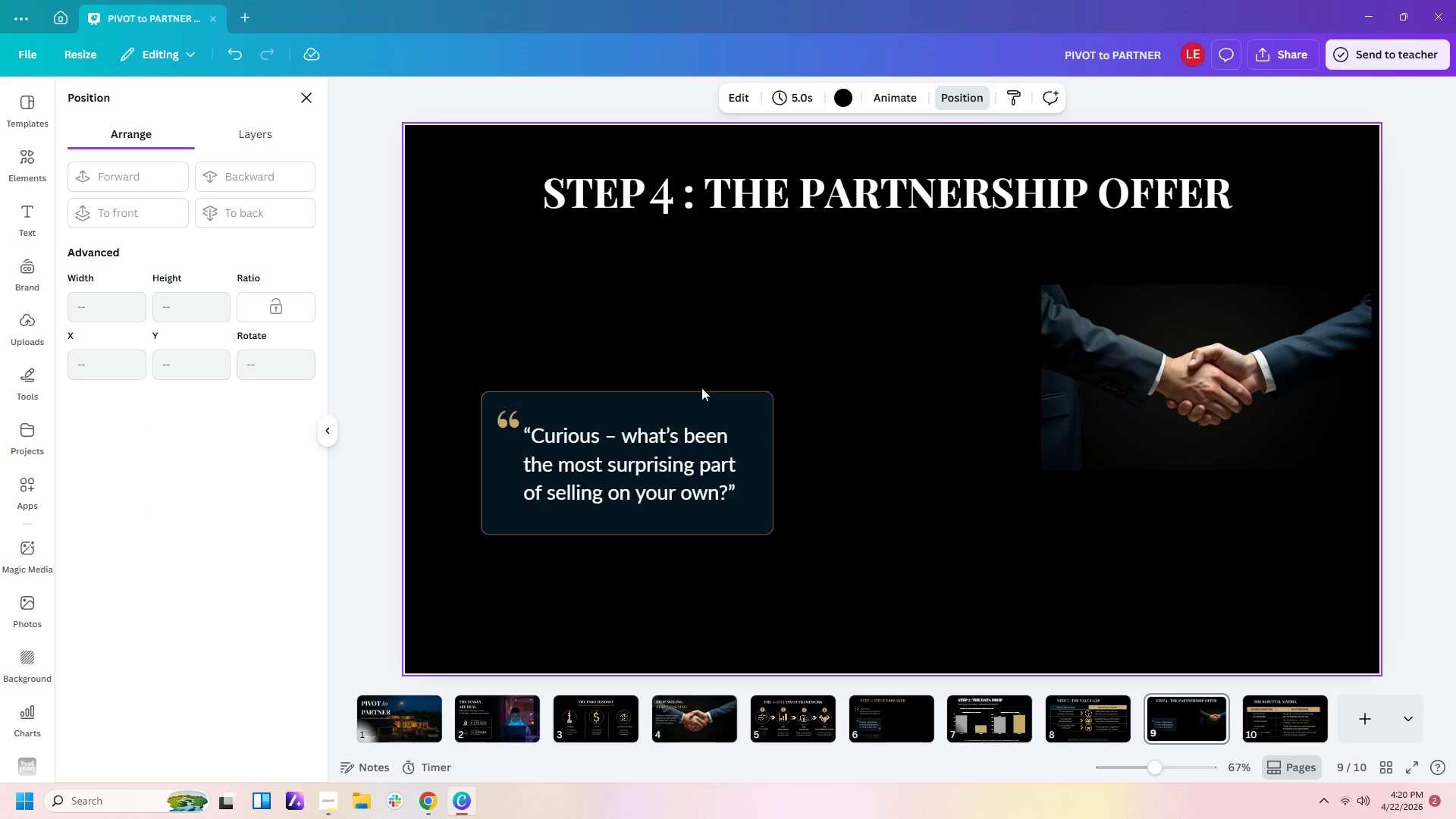 
left_click([702, 400])
 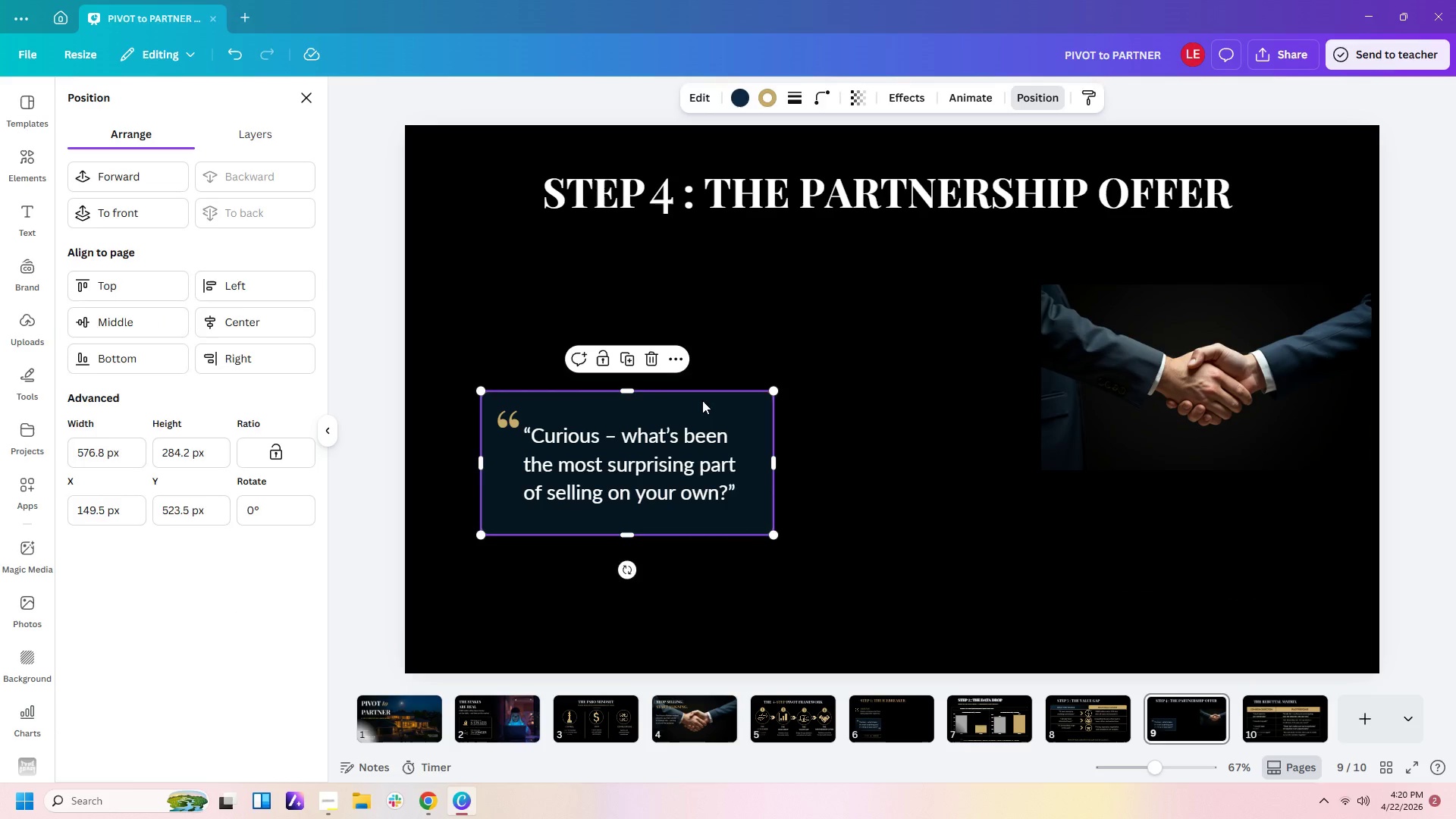 
key(Delete)
 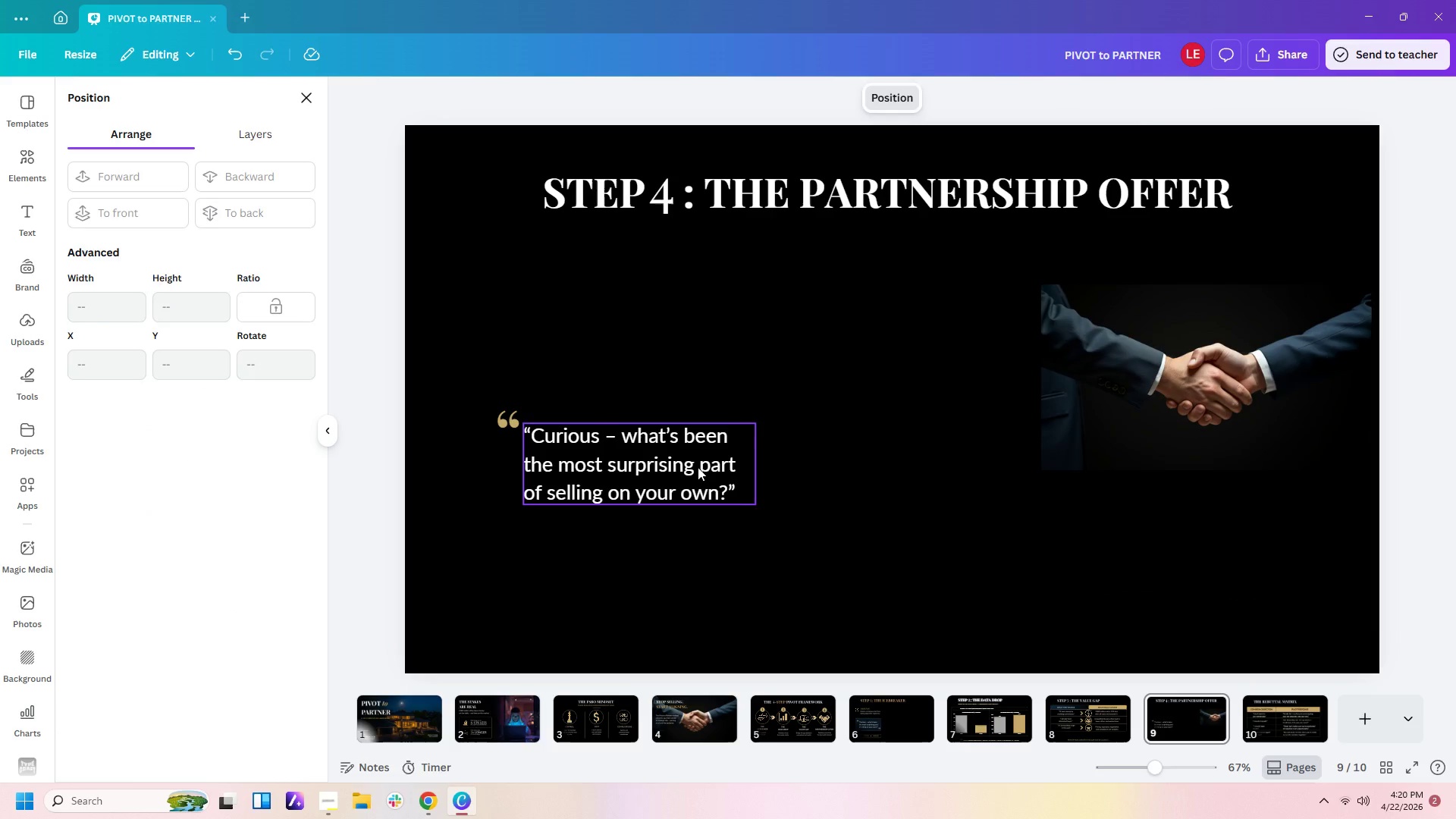 
double_click([698, 467])
 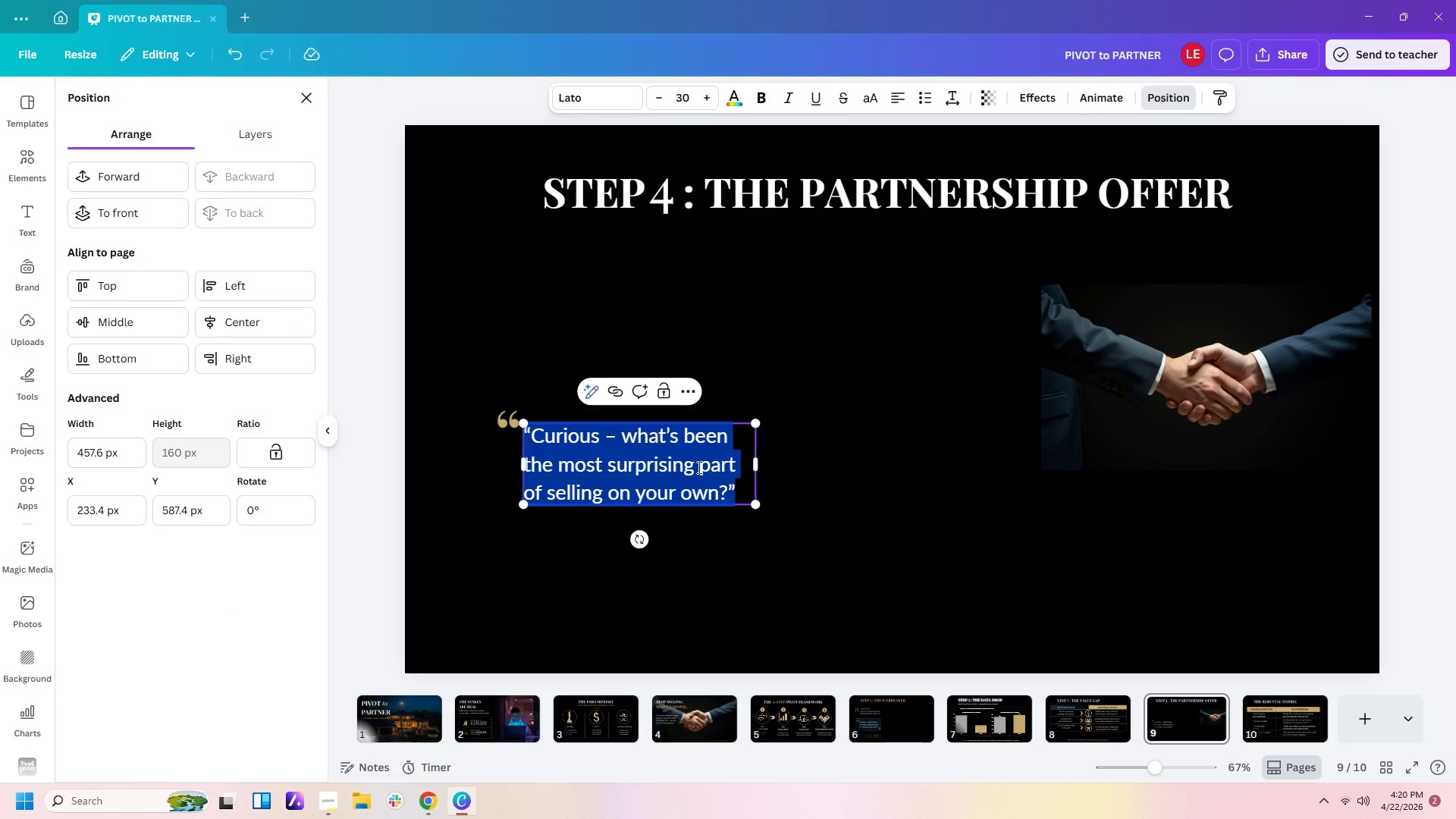 
type(iG)
key(Backspace)
type(F i )
key(Backspace)
key(Backspace)
key(Backspace)
key(Backspace)
key(Backspace)
type(If I could net )
key(Backspace)
type( yu )
key(Backspace)
key(Backspace)
type(oumore)
key(Backspace)
key(Backspace)
key(Backspace)
key(Backspace)
type( more)
 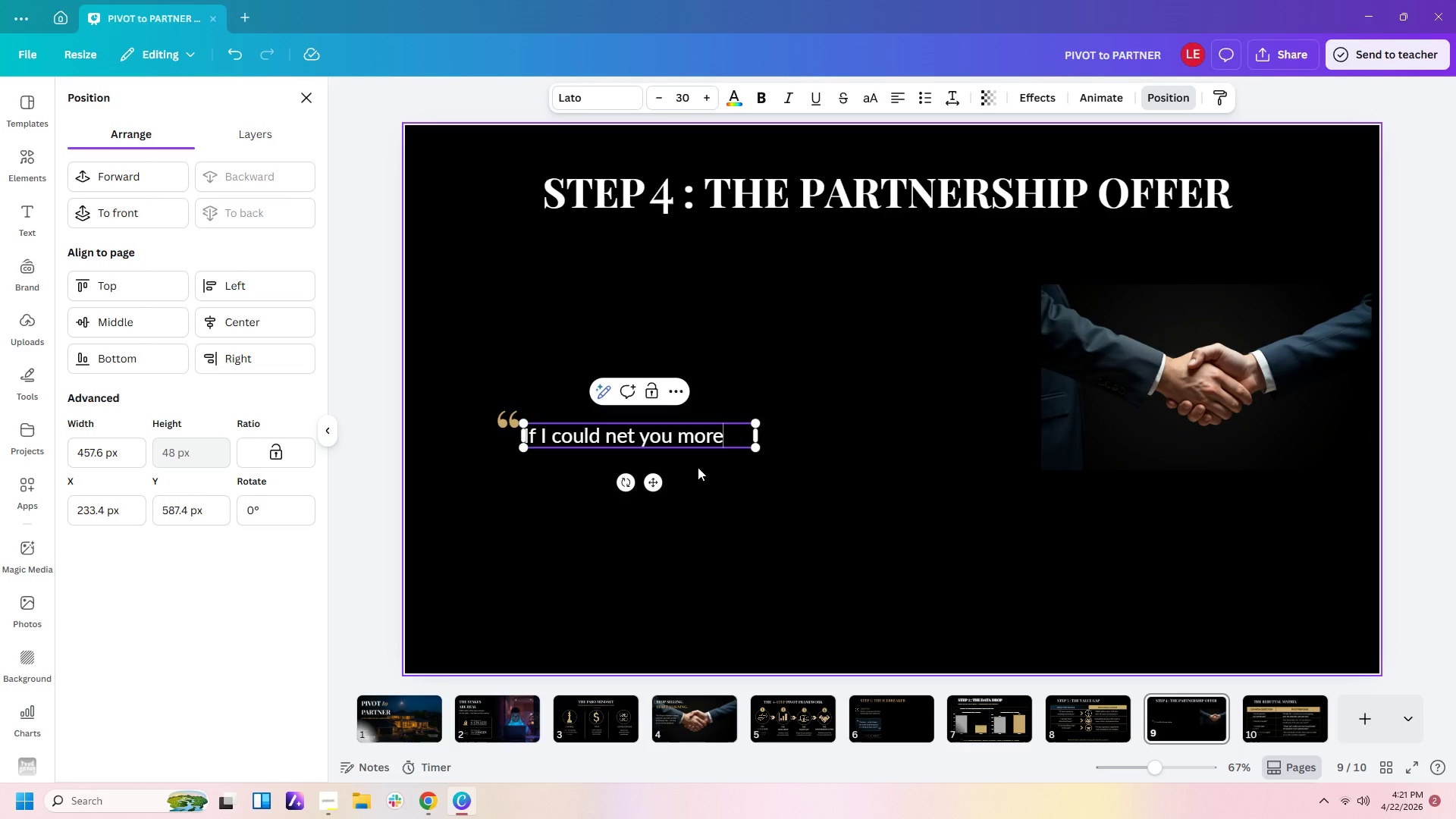 
key(Enter)
 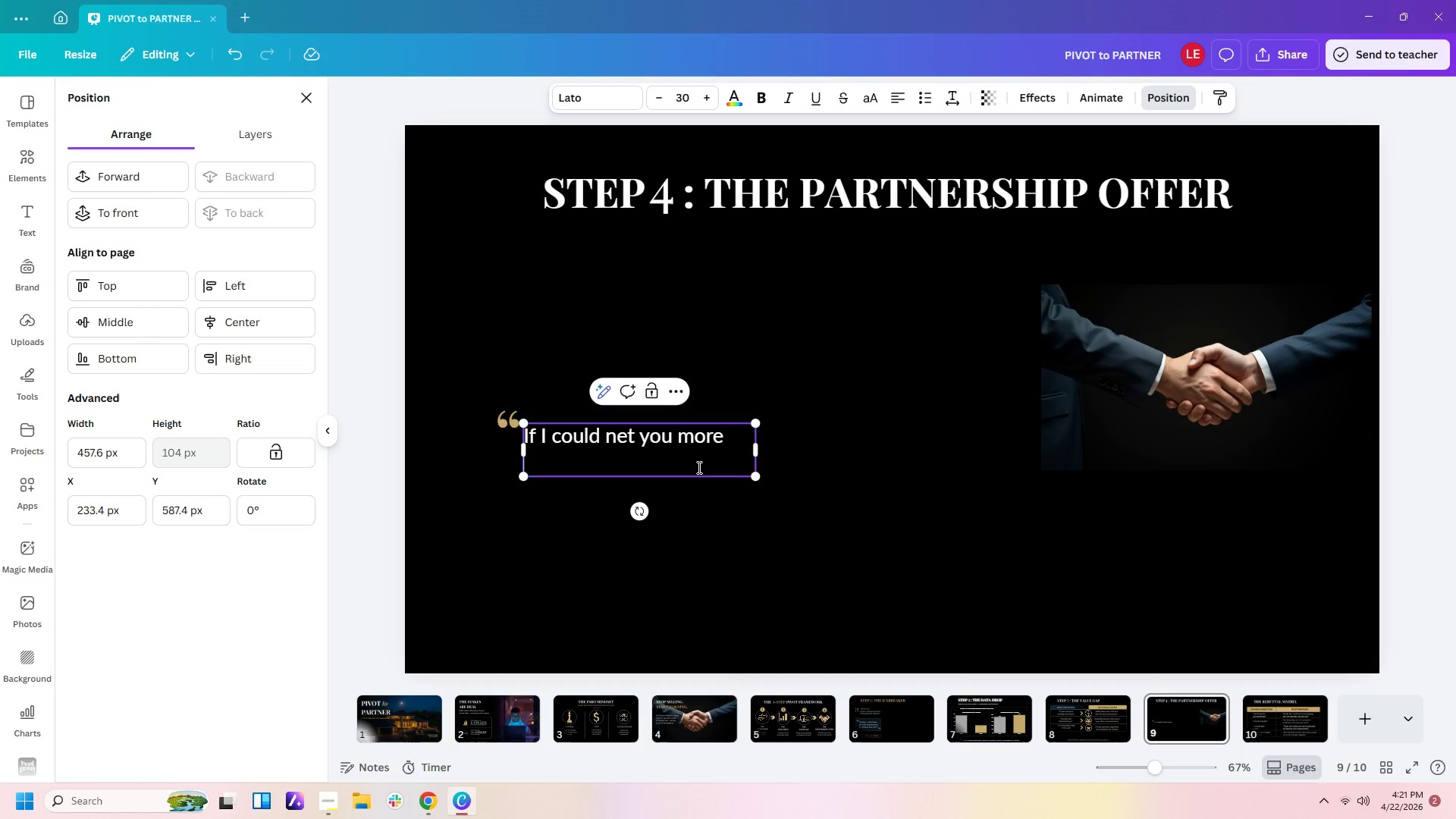 
type(after commission,)
 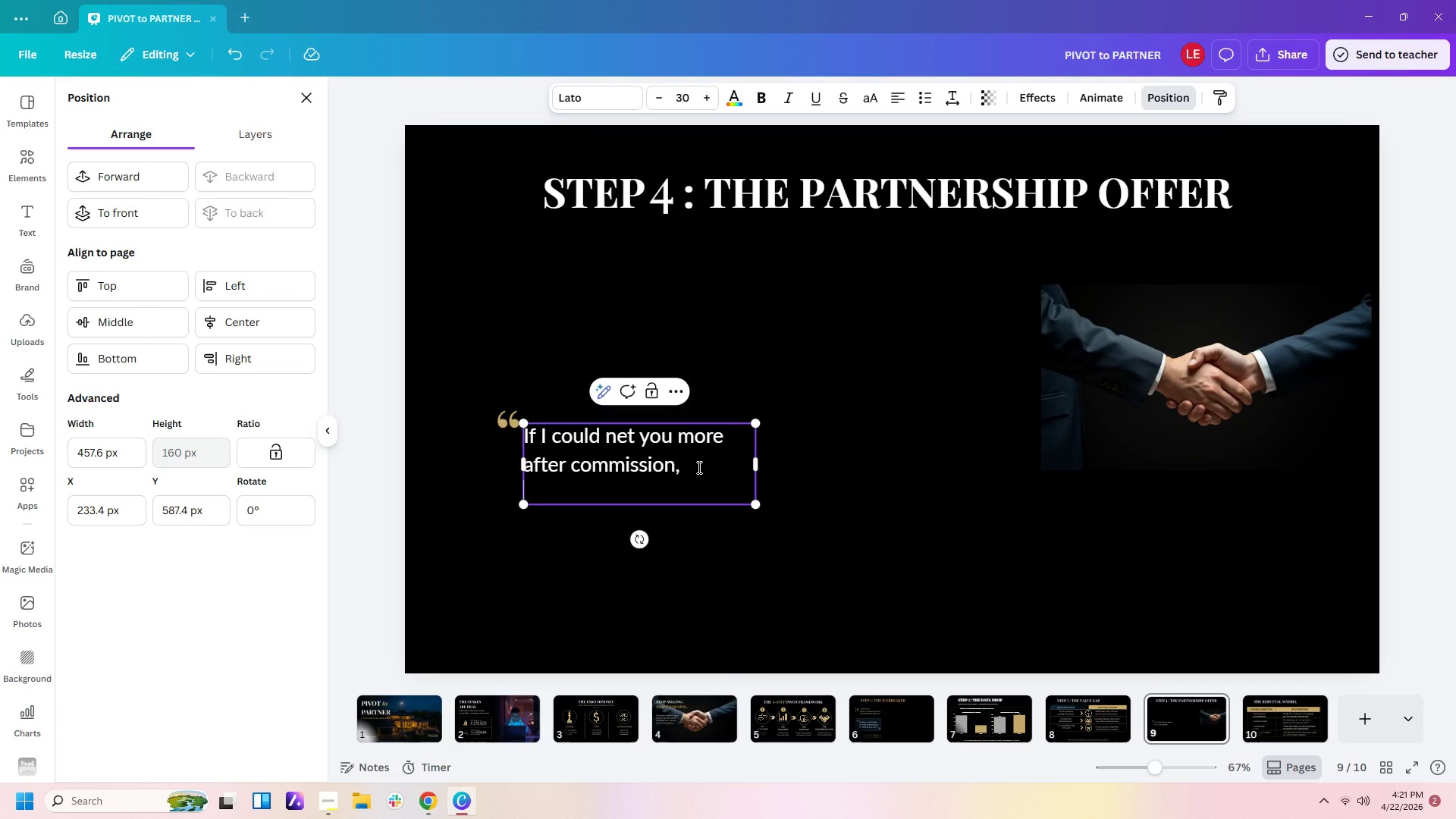 
key(Enter)
 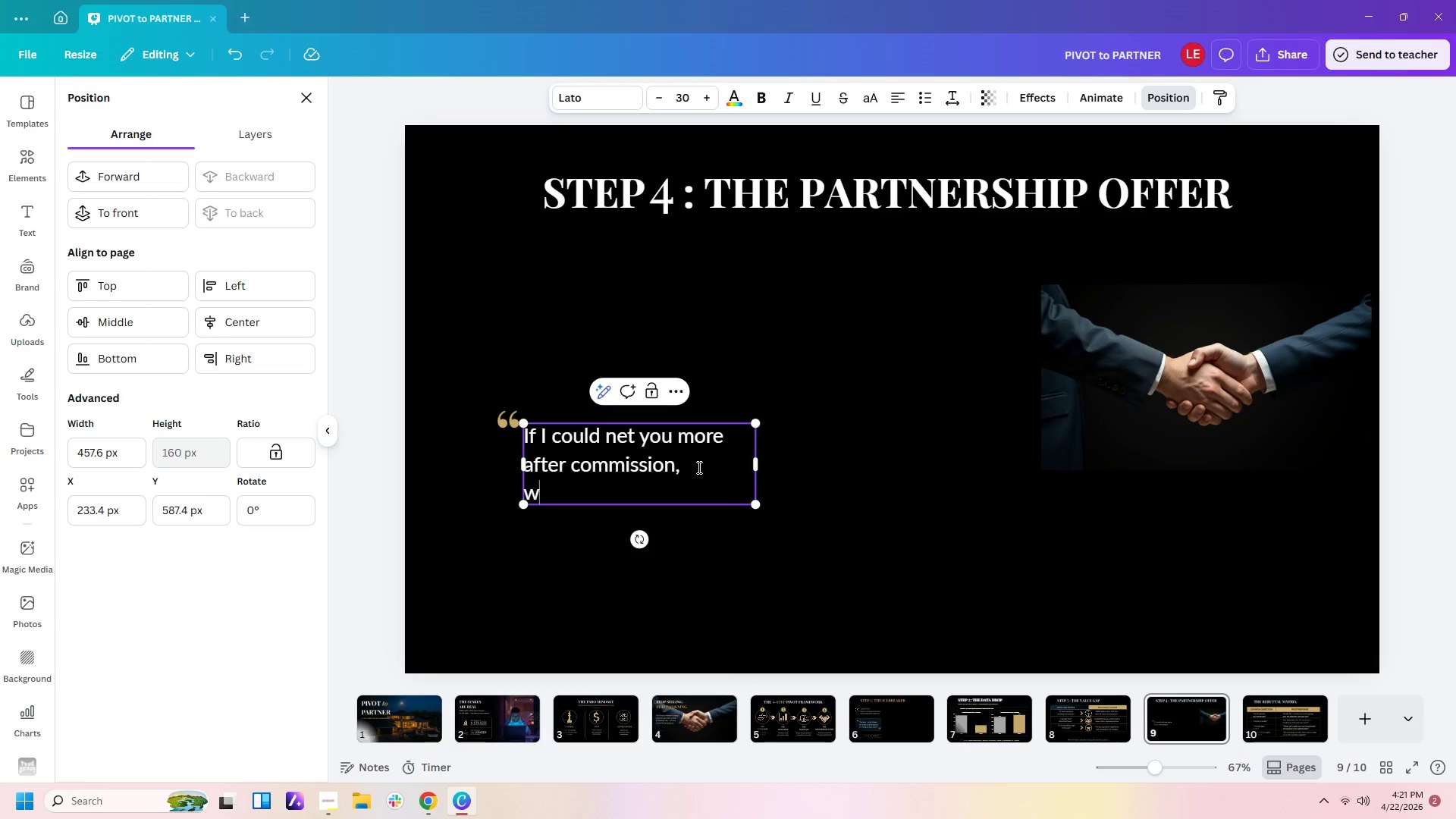 
type(would it be worth)
 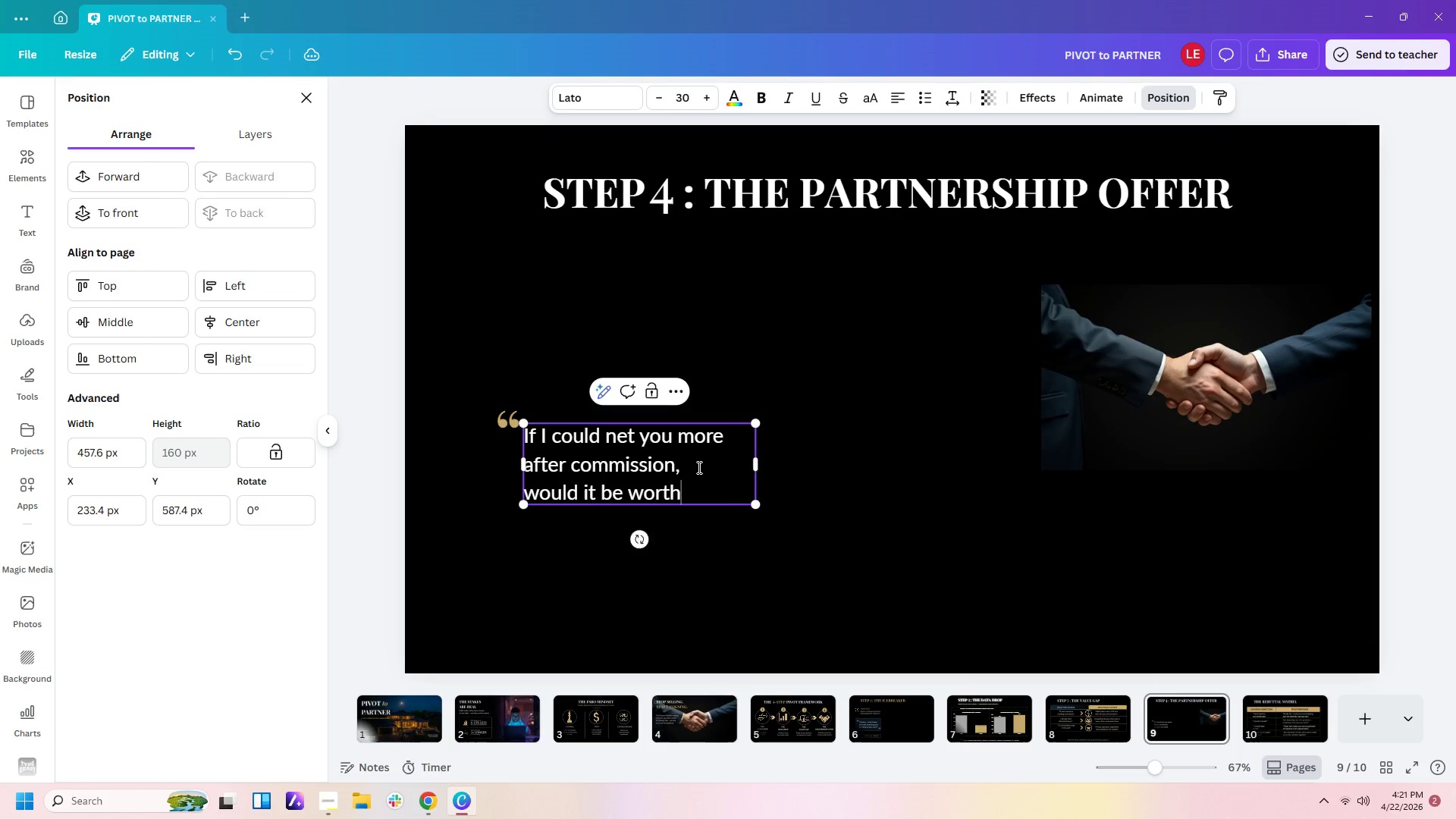 
key(Enter)
 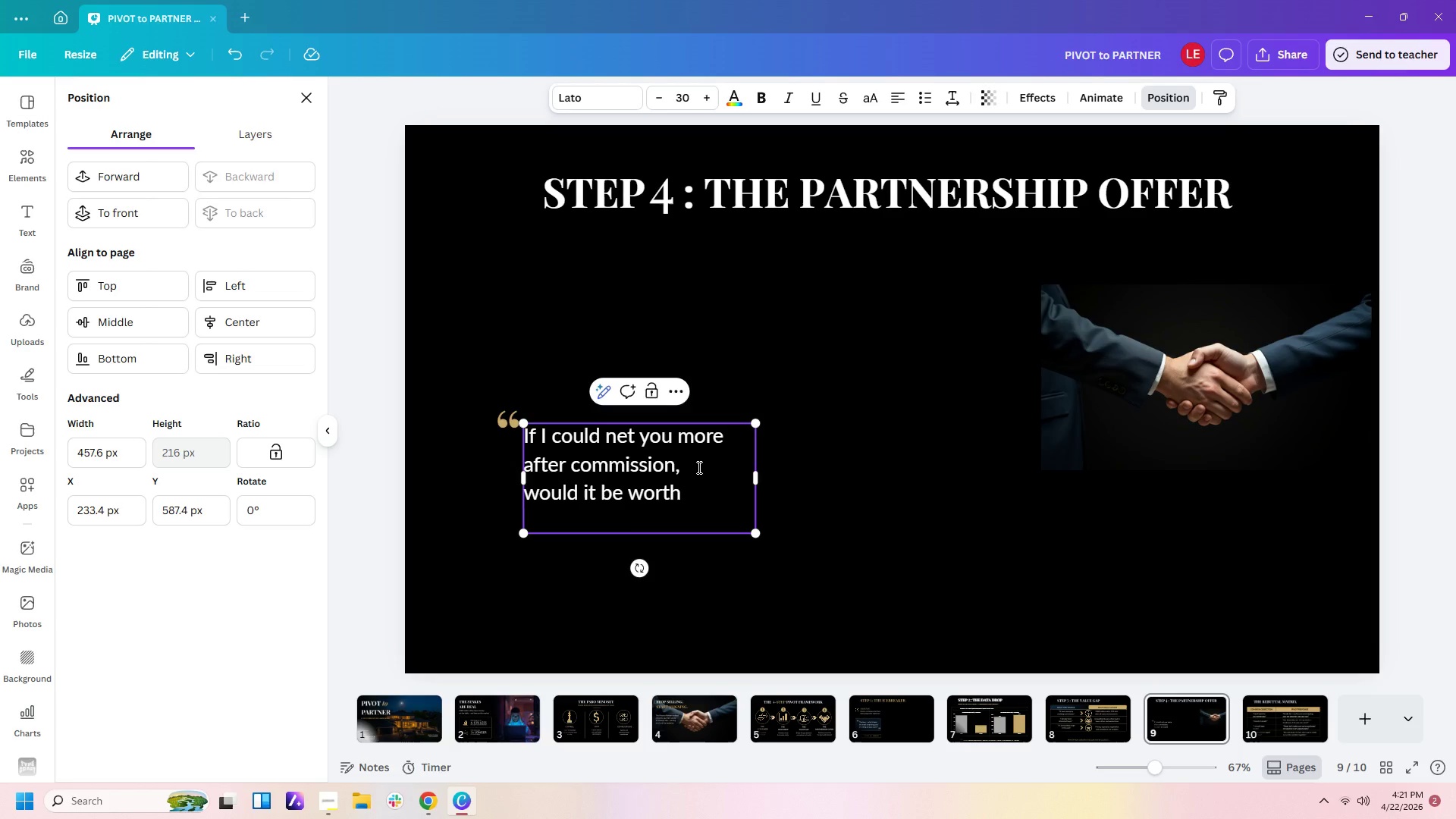 
type(exploring?")
 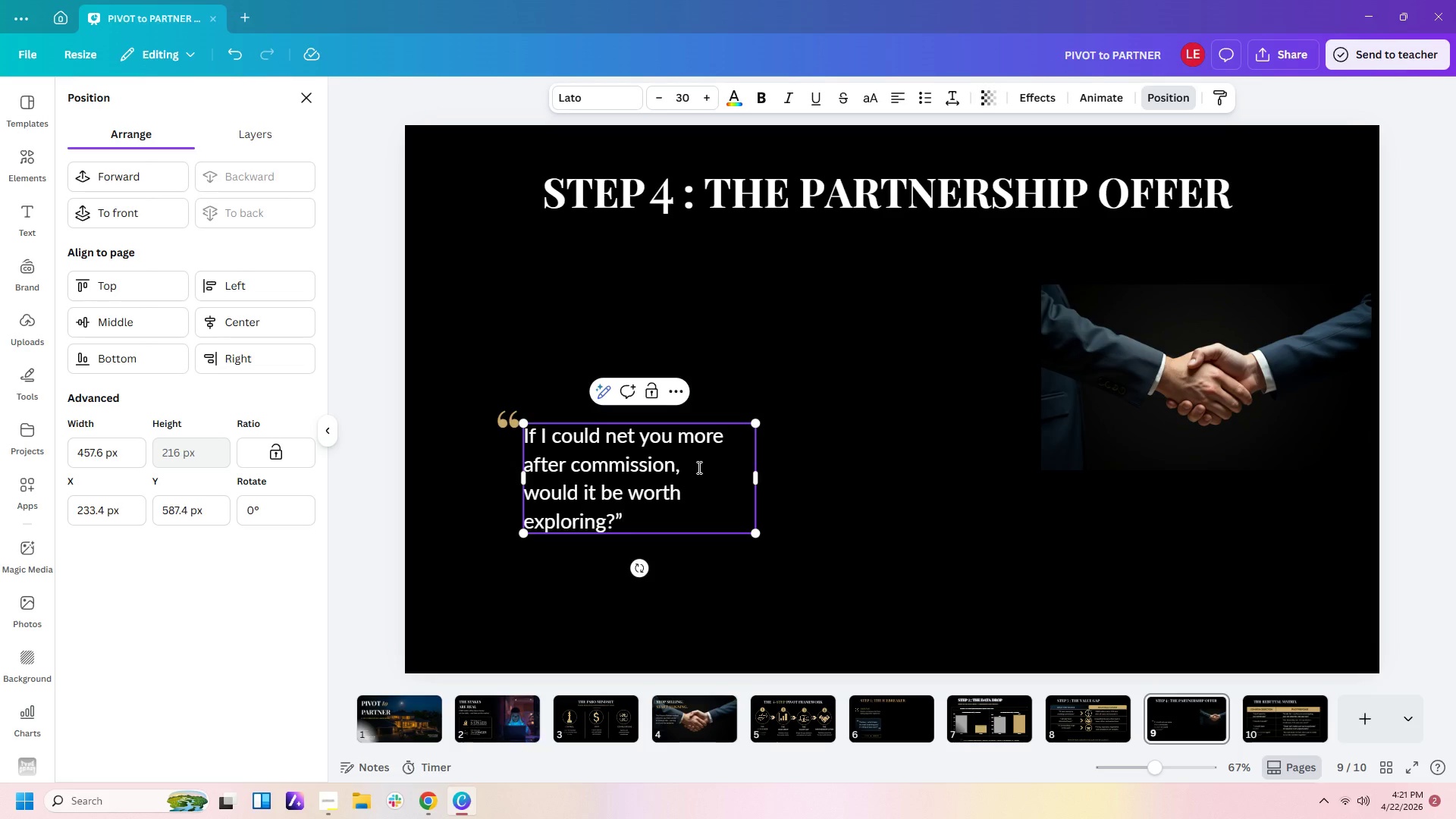 
left_click([852, 405])
 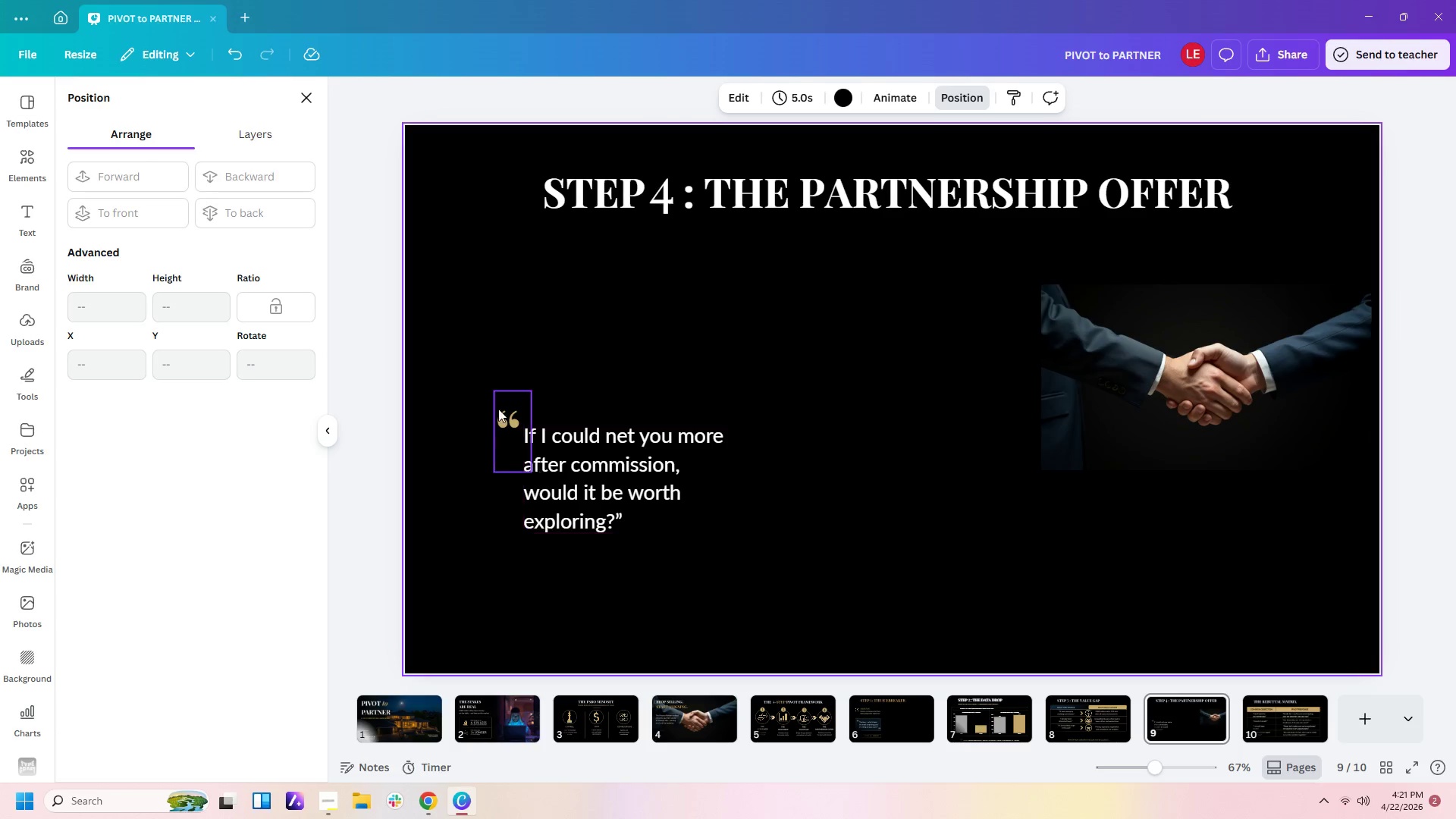 
left_click_drag(start_coordinate=[476, 396], to_coordinate=[673, 531])
 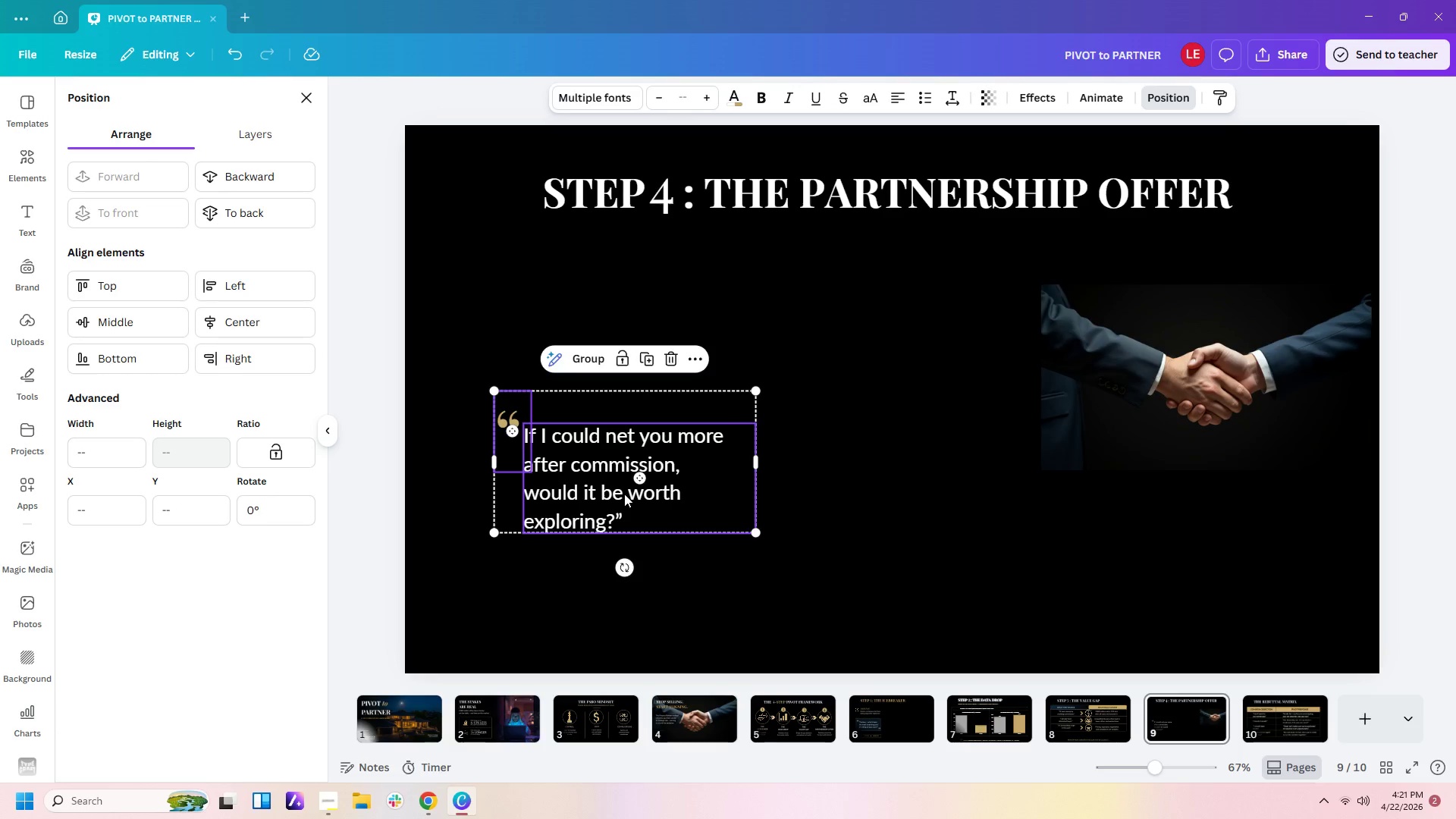 
left_click_drag(start_coordinate=[624, 494], to_coordinate=[625, 422])
 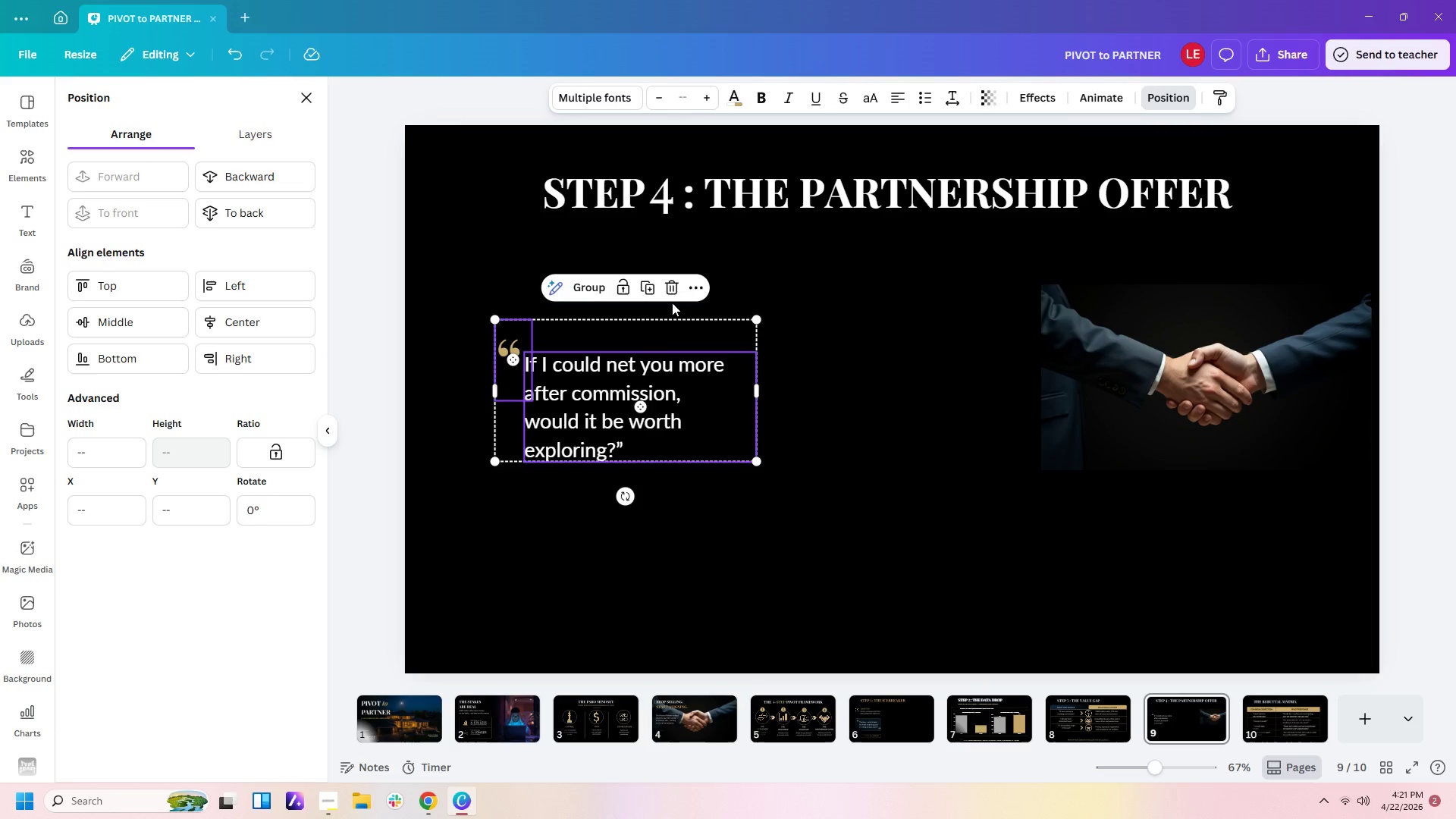 
double_click([667, 403])
 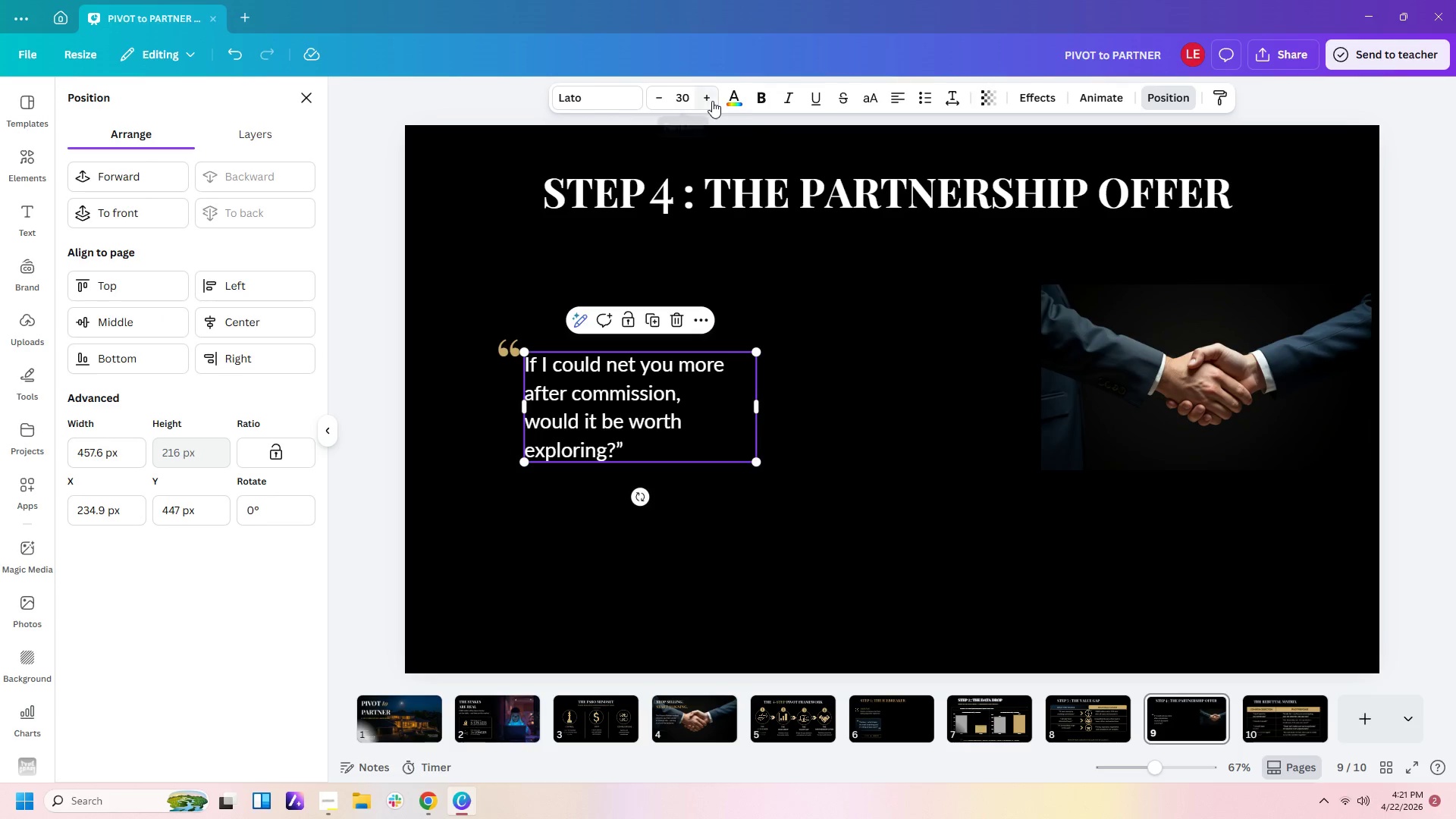 
double_click([712, 101])
 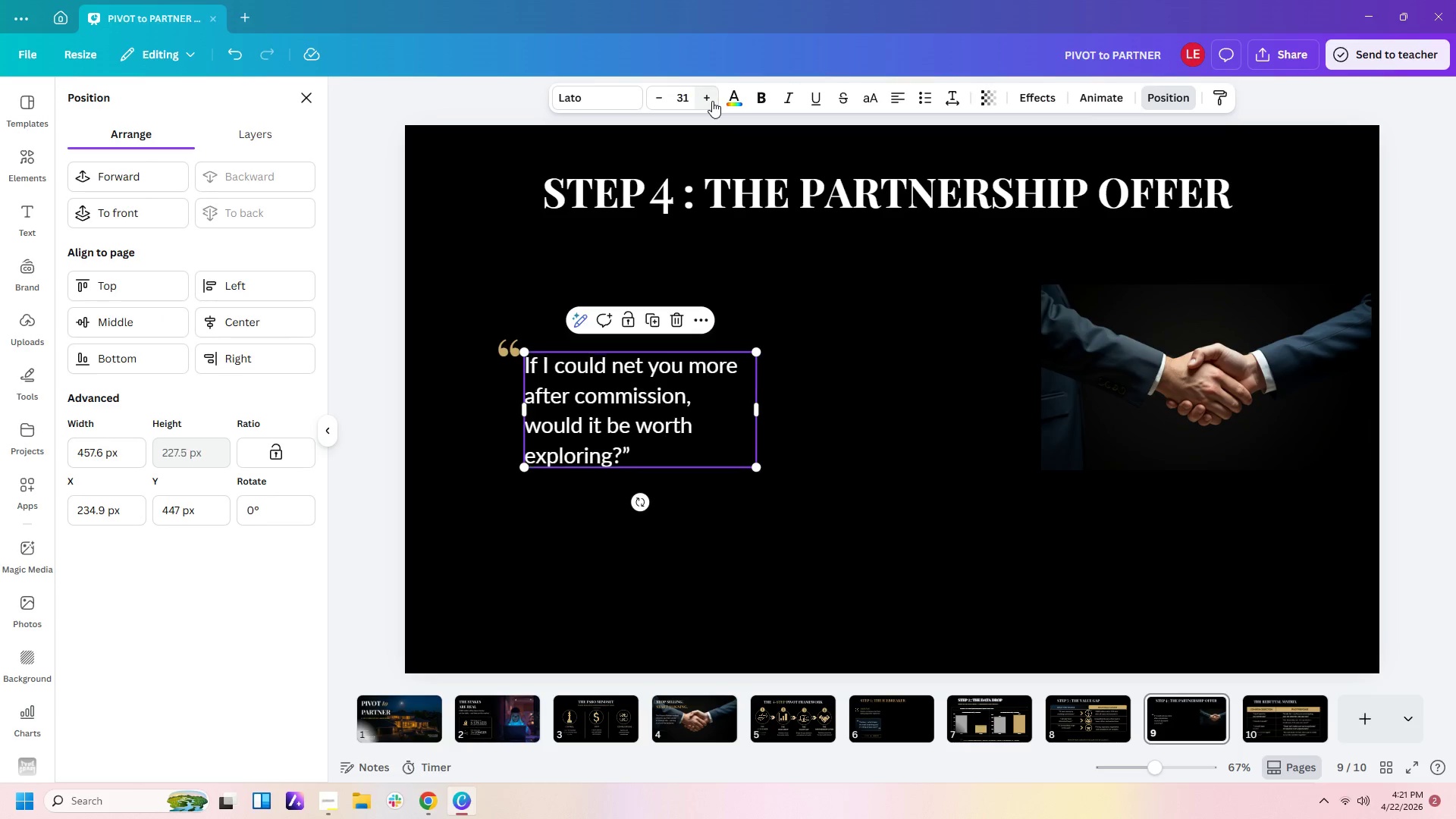 
triple_click([712, 101])
 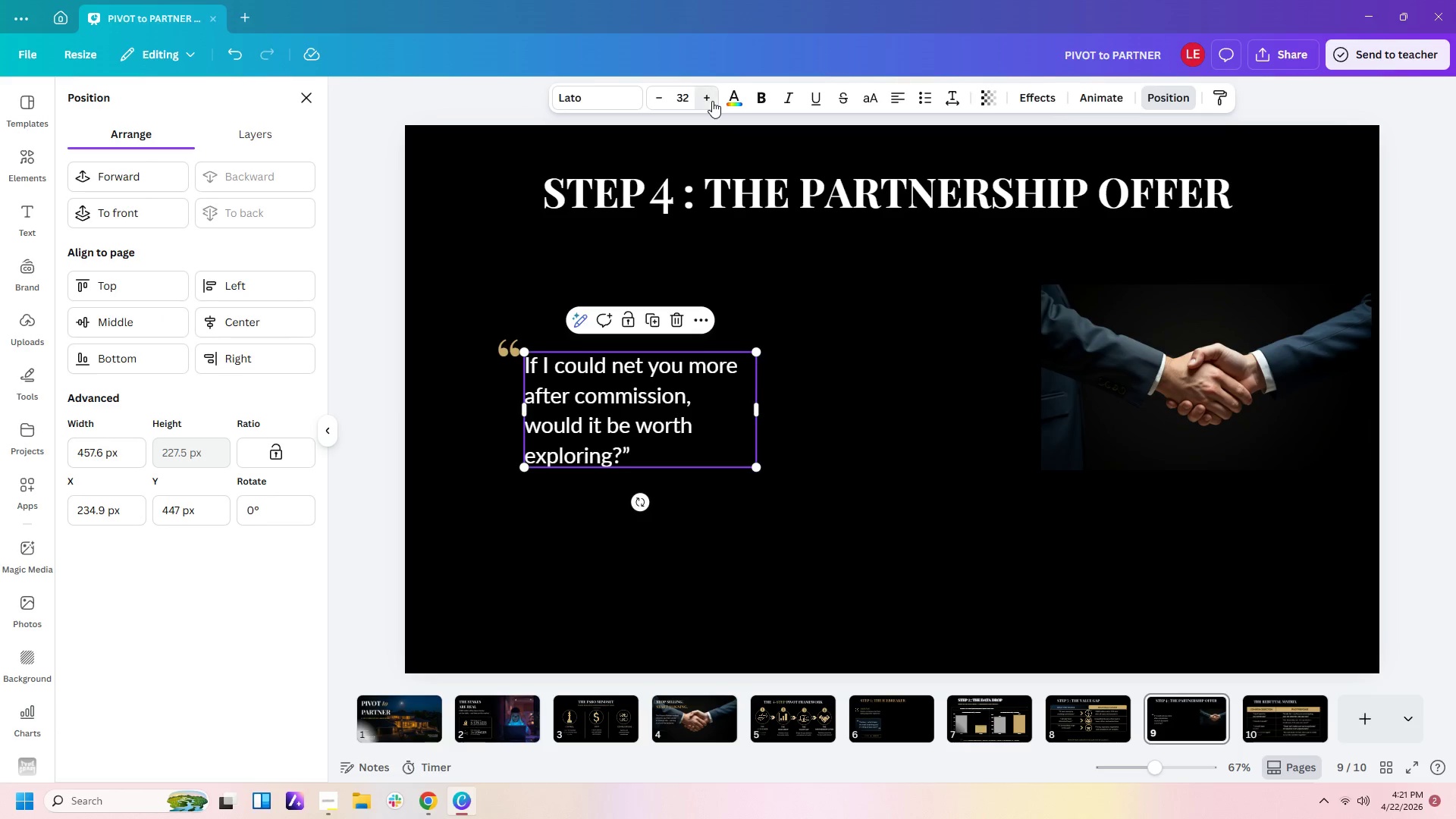 
triple_click([712, 101])
 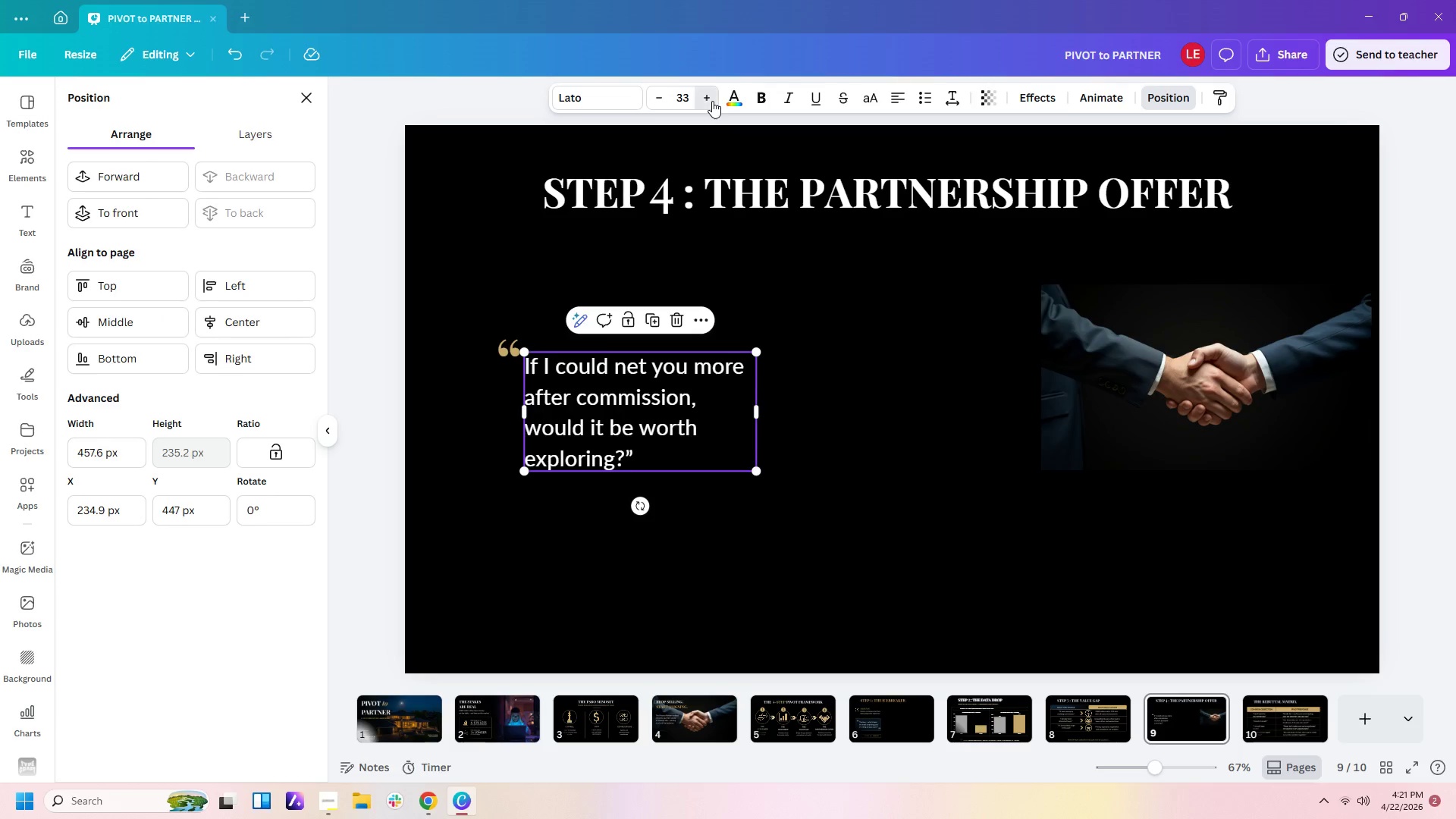 
triple_click([712, 101])
 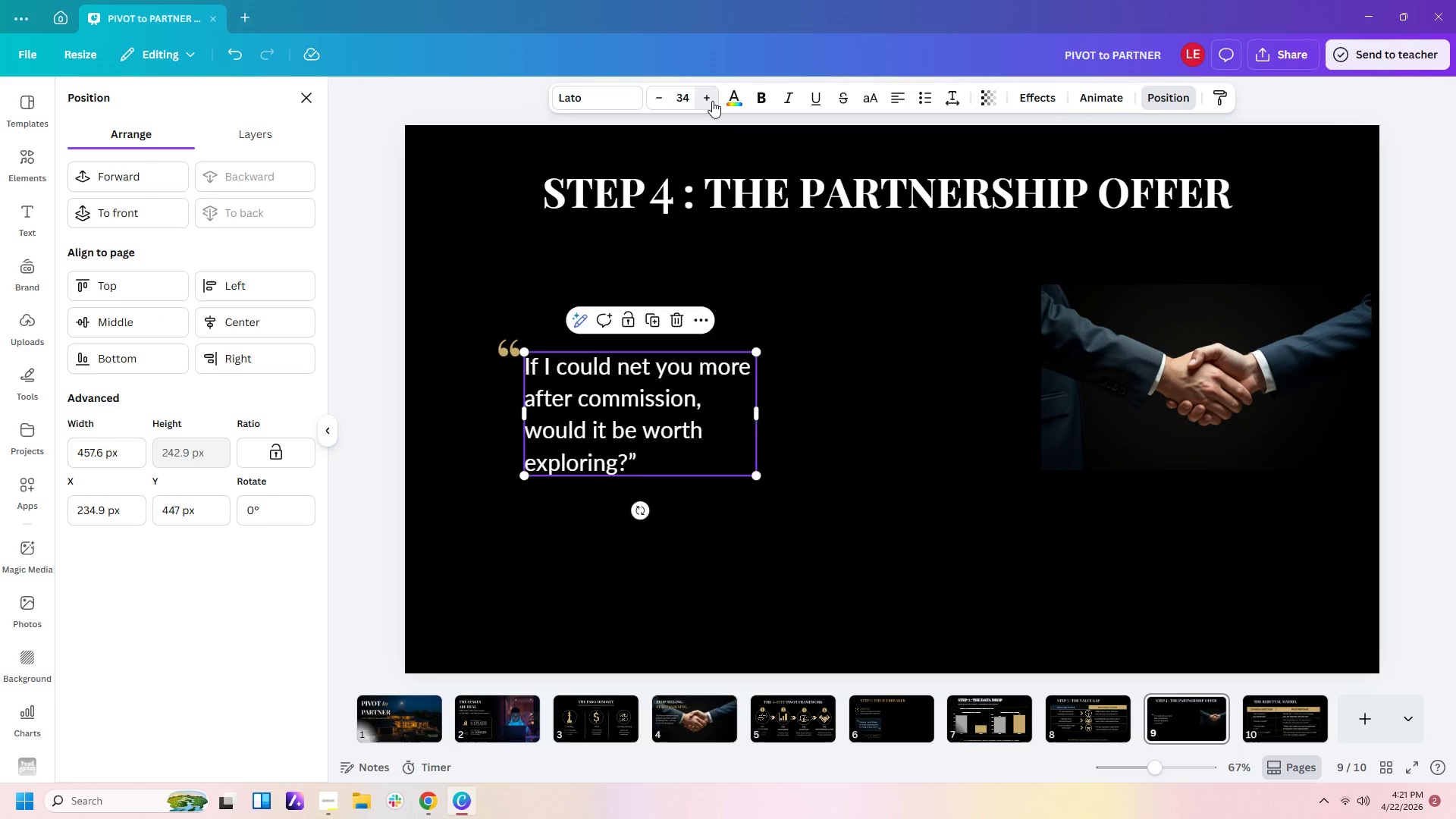 
triple_click([712, 101])
 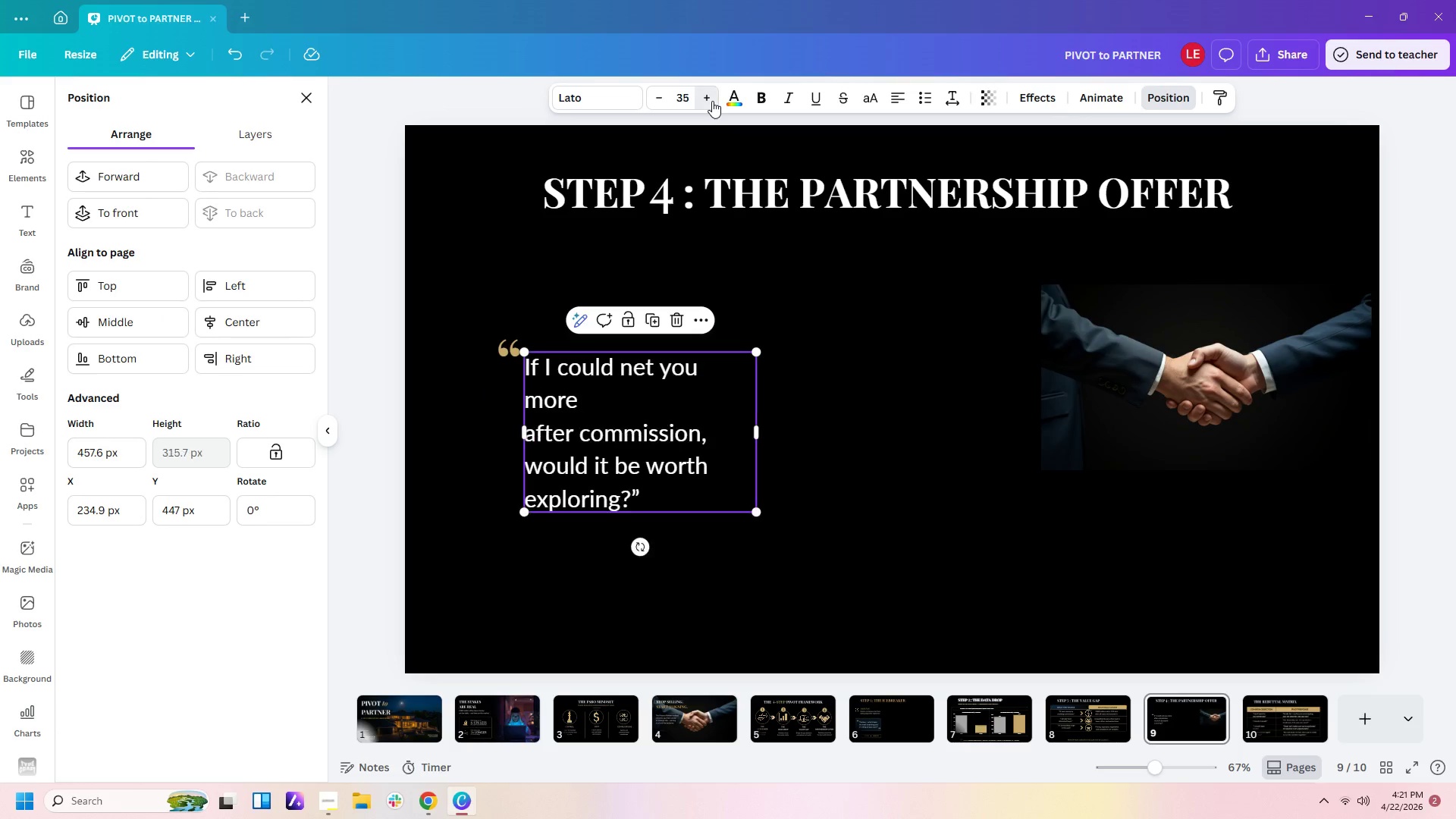 
triple_click([712, 101])
 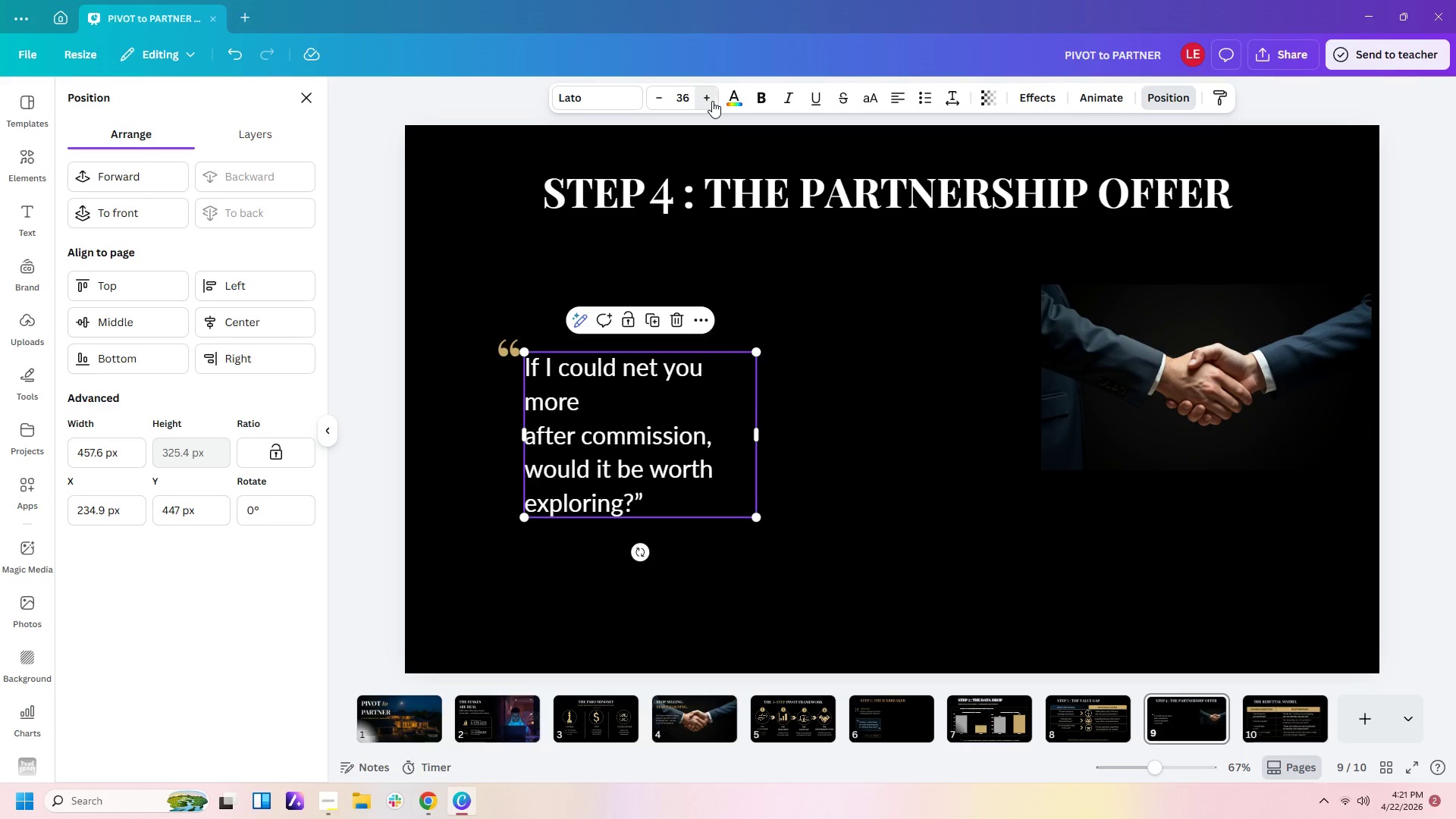 
triple_click([712, 101])
 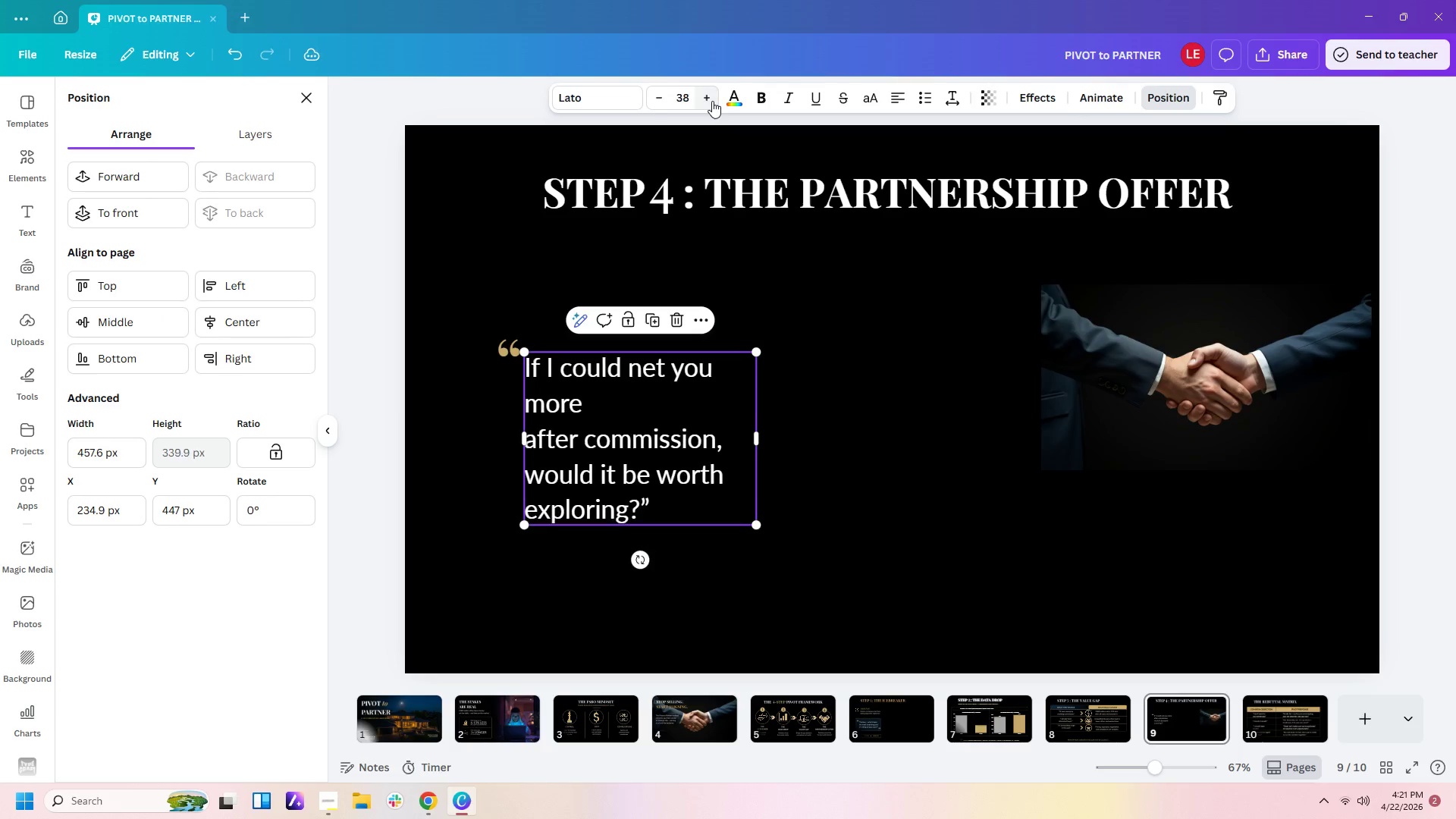 
triple_click([712, 101])
 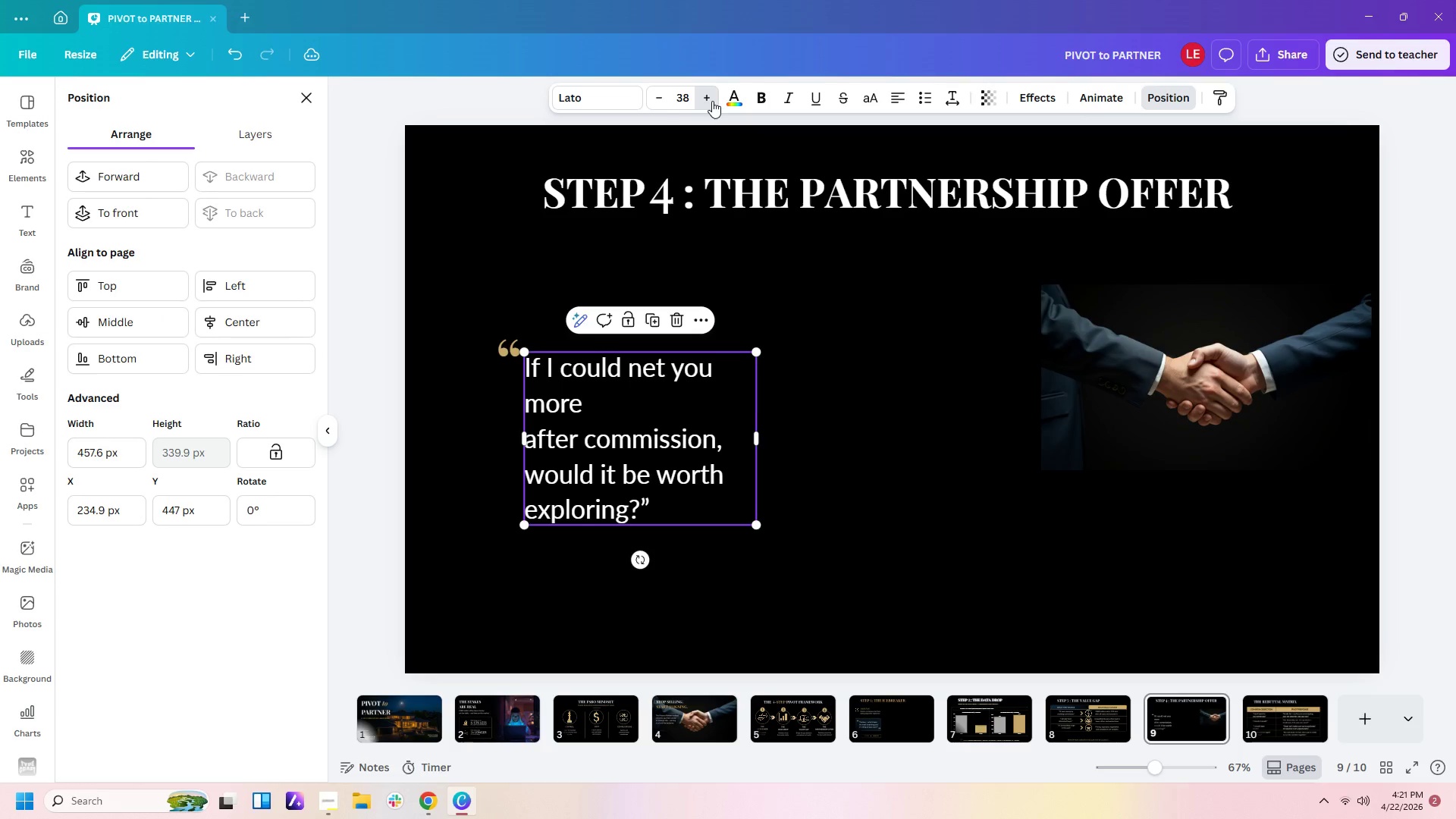 
triple_click([712, 101])
 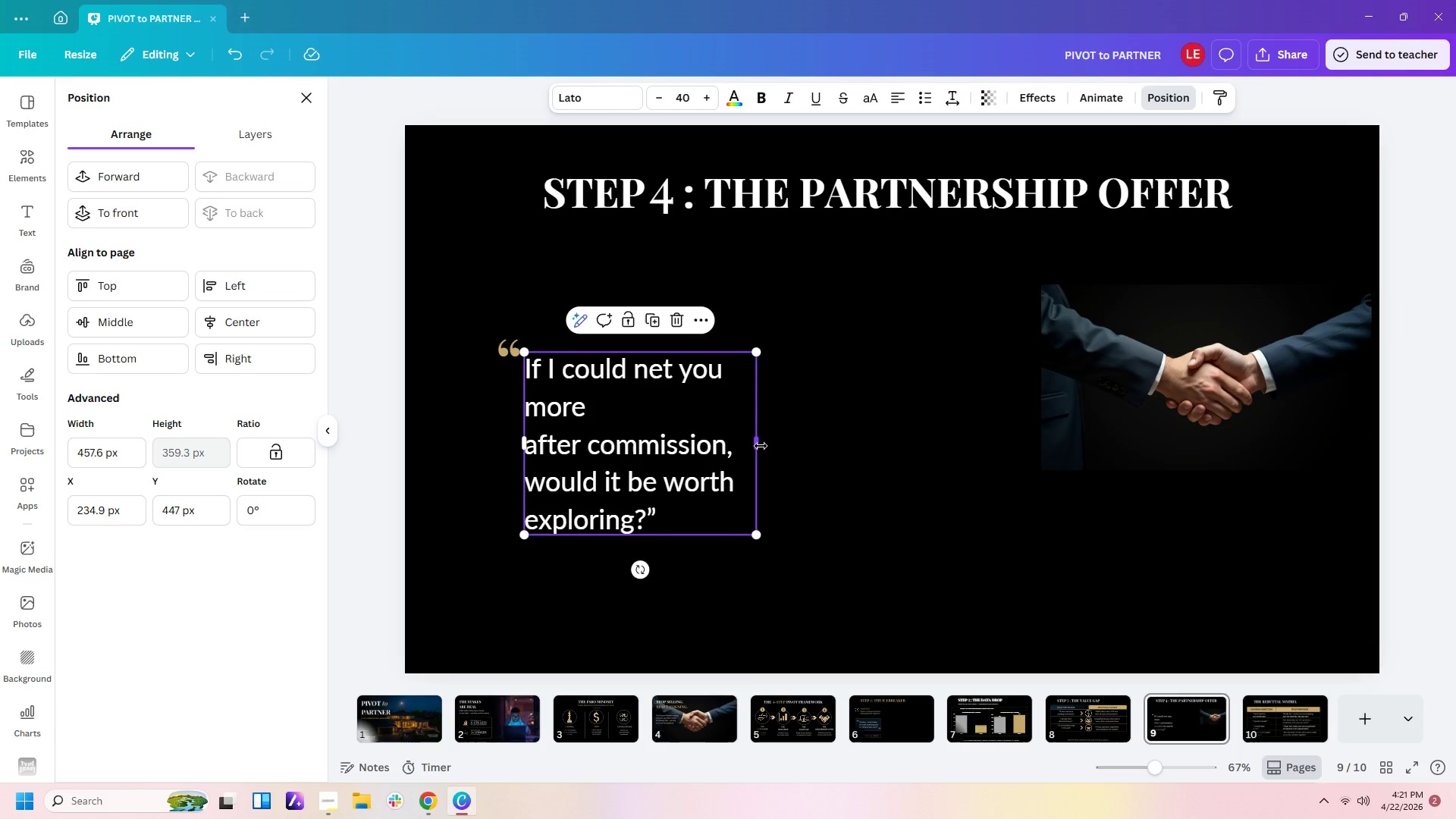 
left_click_drag(start_coordinate=[761, 444], to_coordinate=[814, 441])
 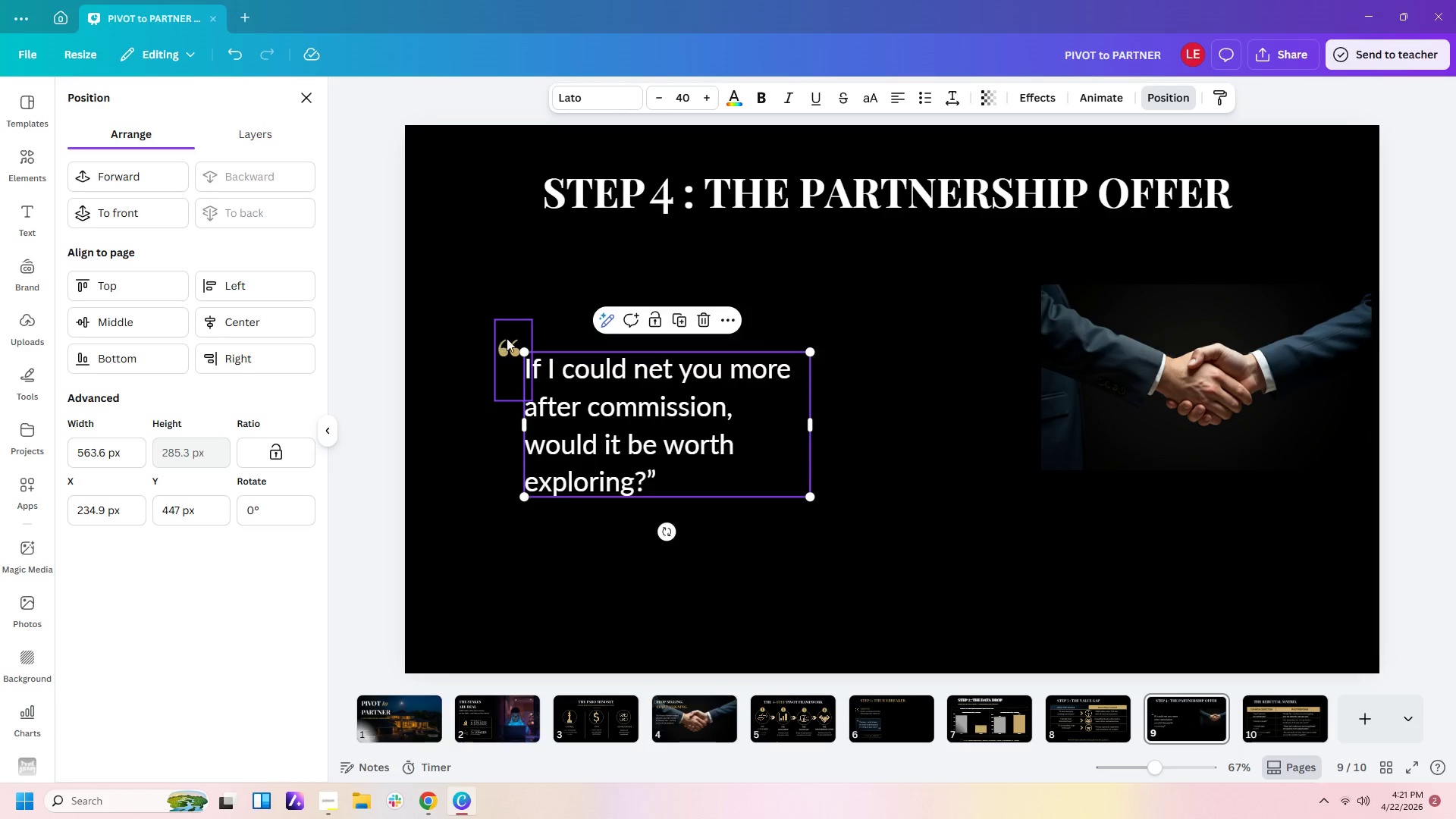 
left_click([507, 338])
 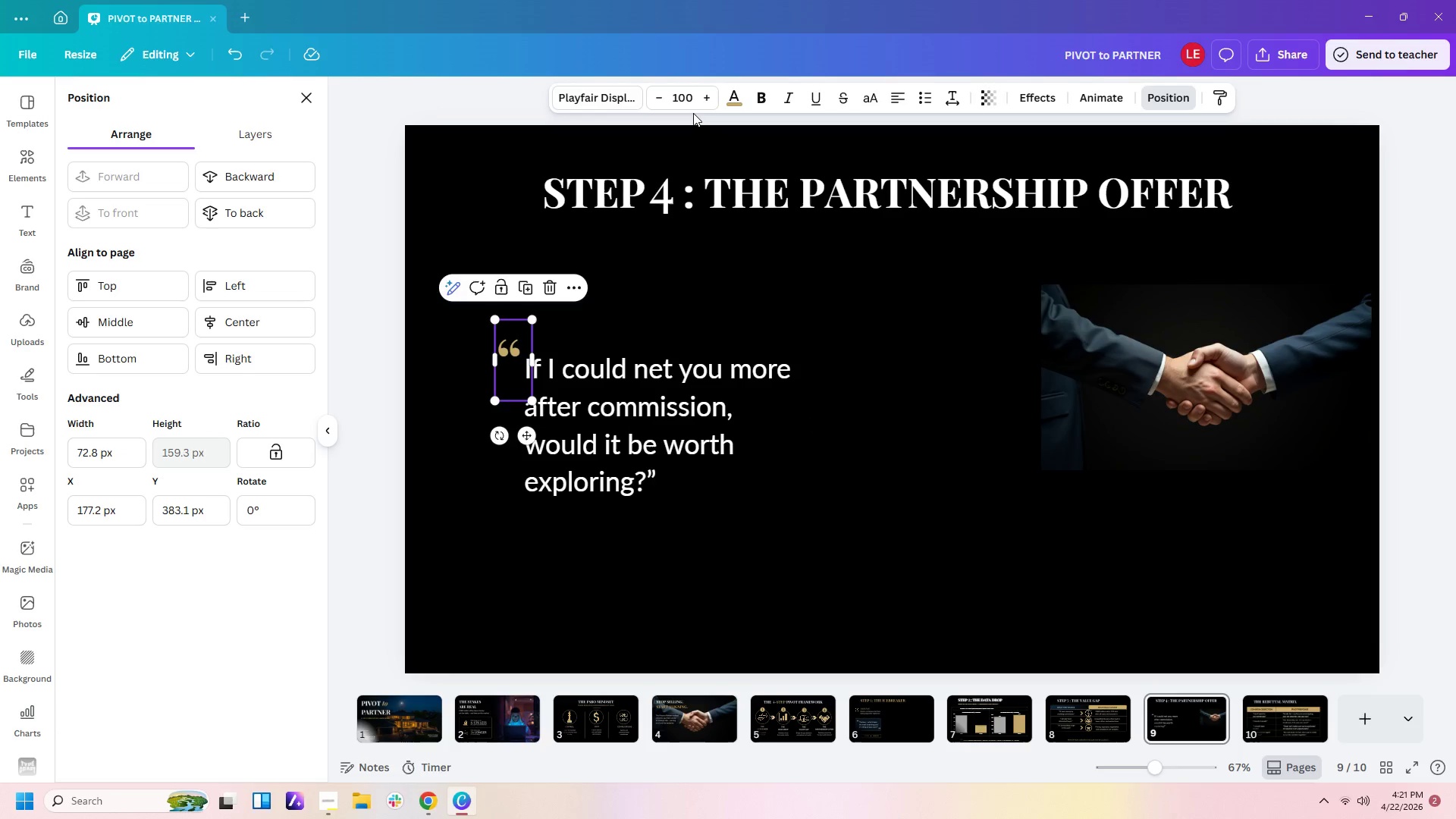 
left_click([692, 99])
 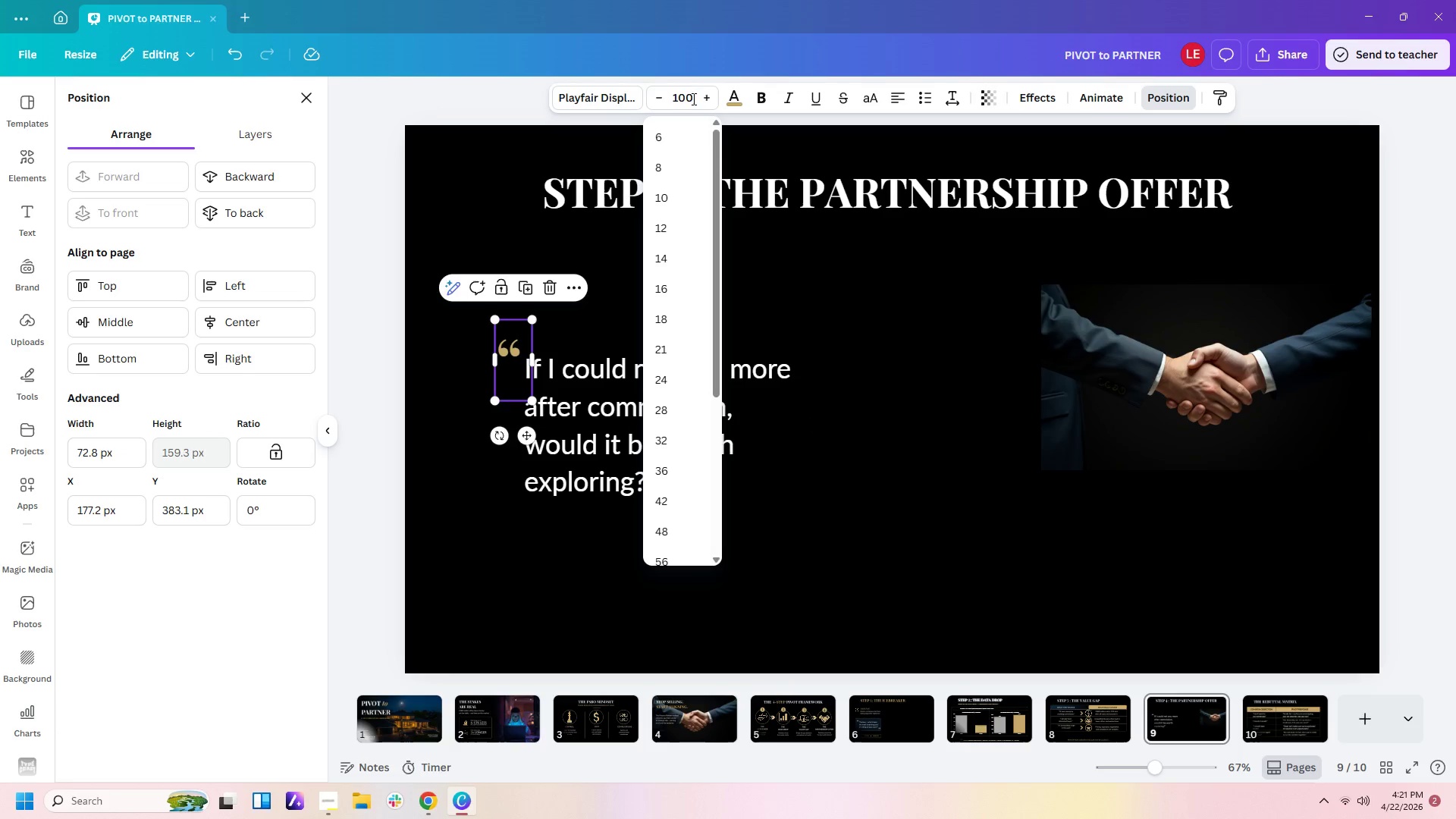 
key(Backspace)
 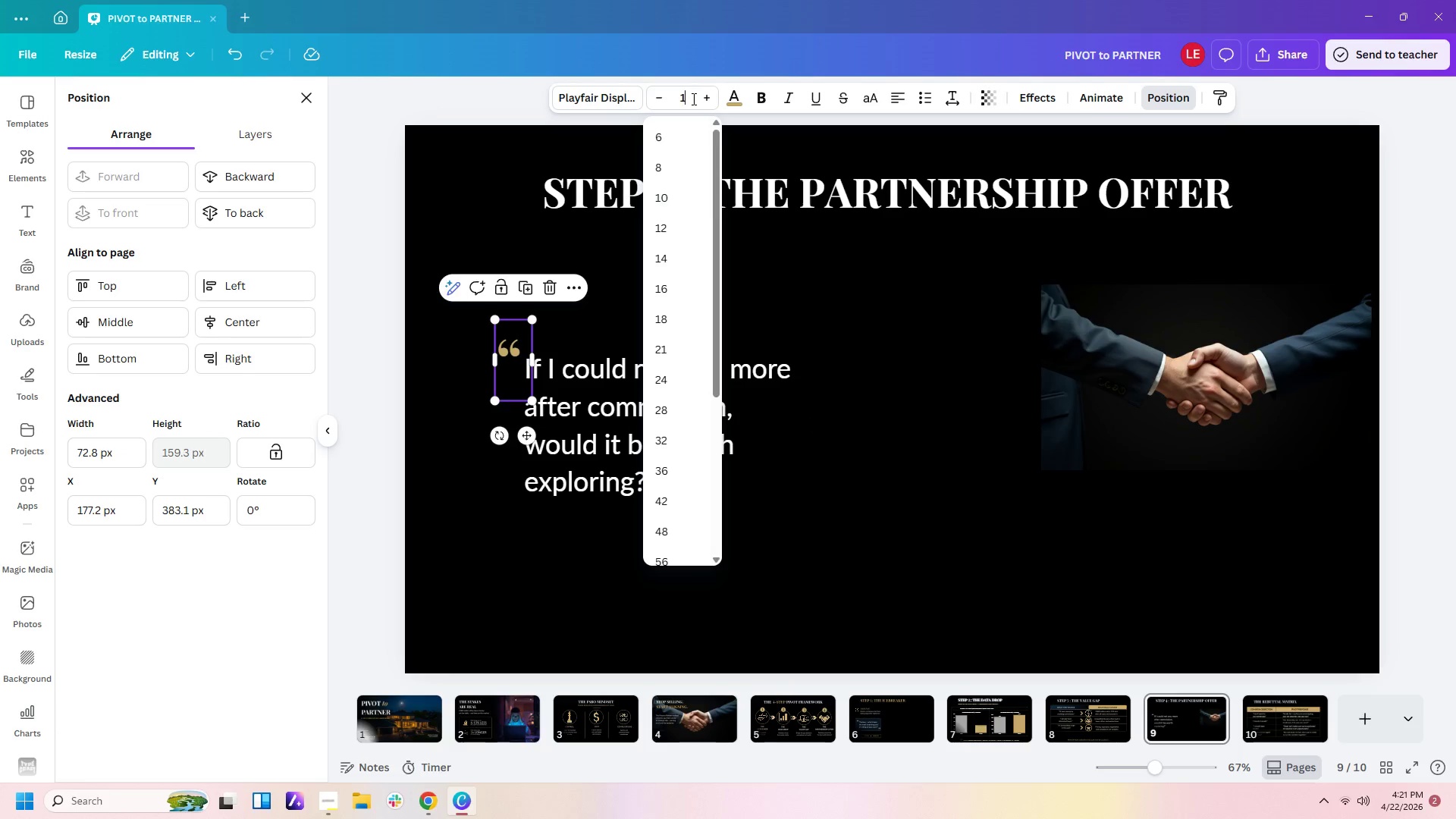 
key(Backspace)
 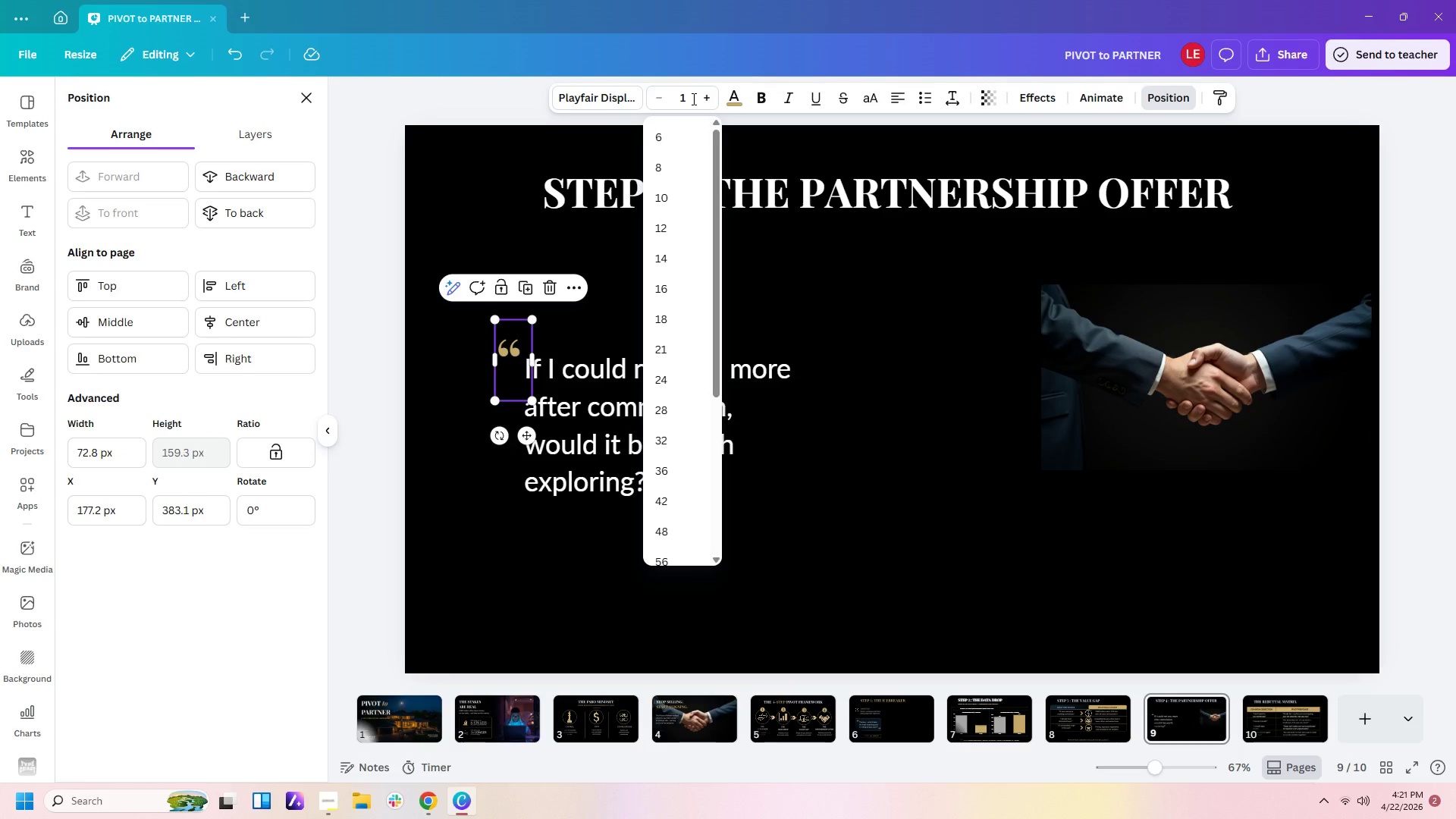 
key(Numpad2)
 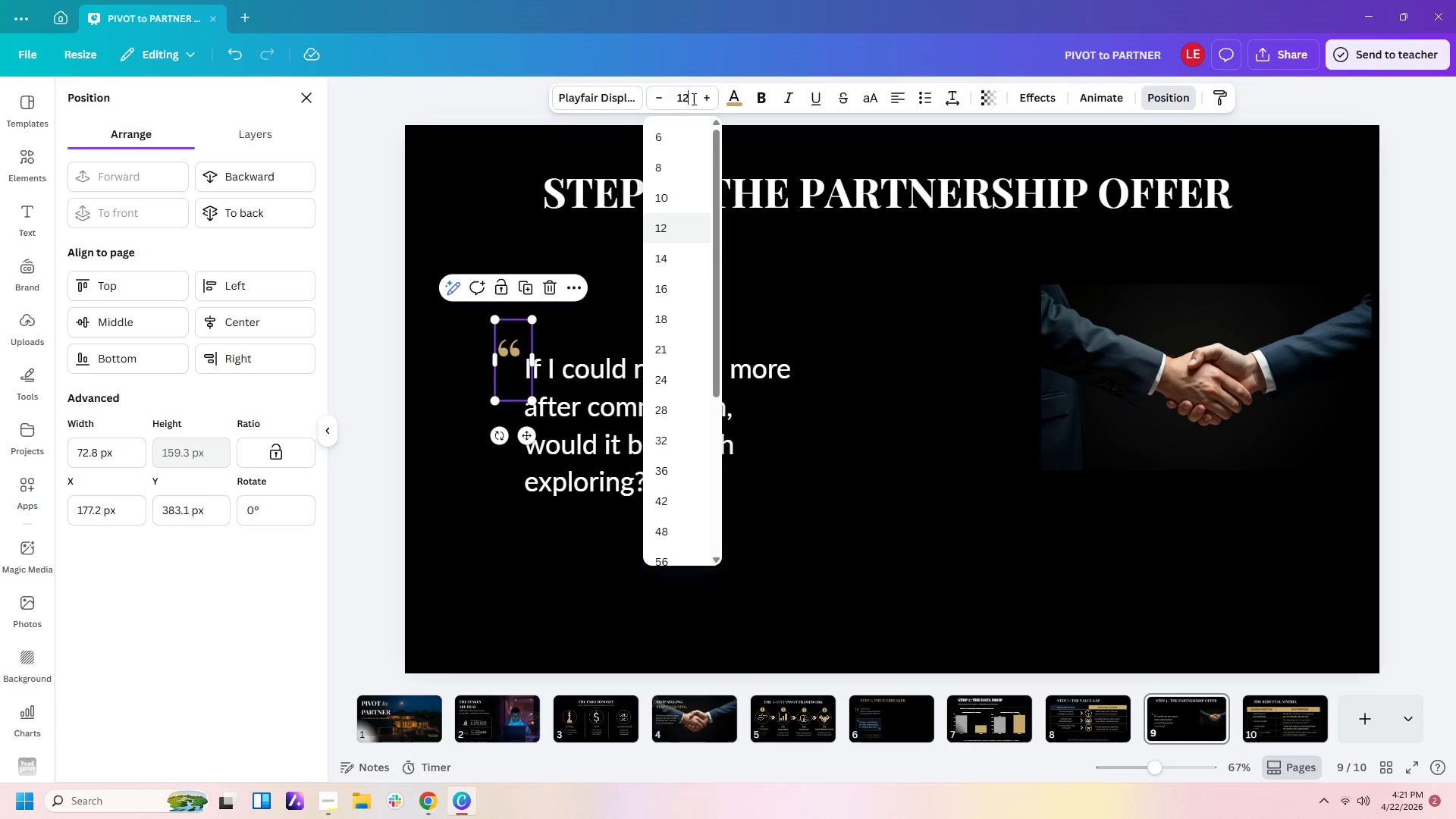 
key(Numpad0)
 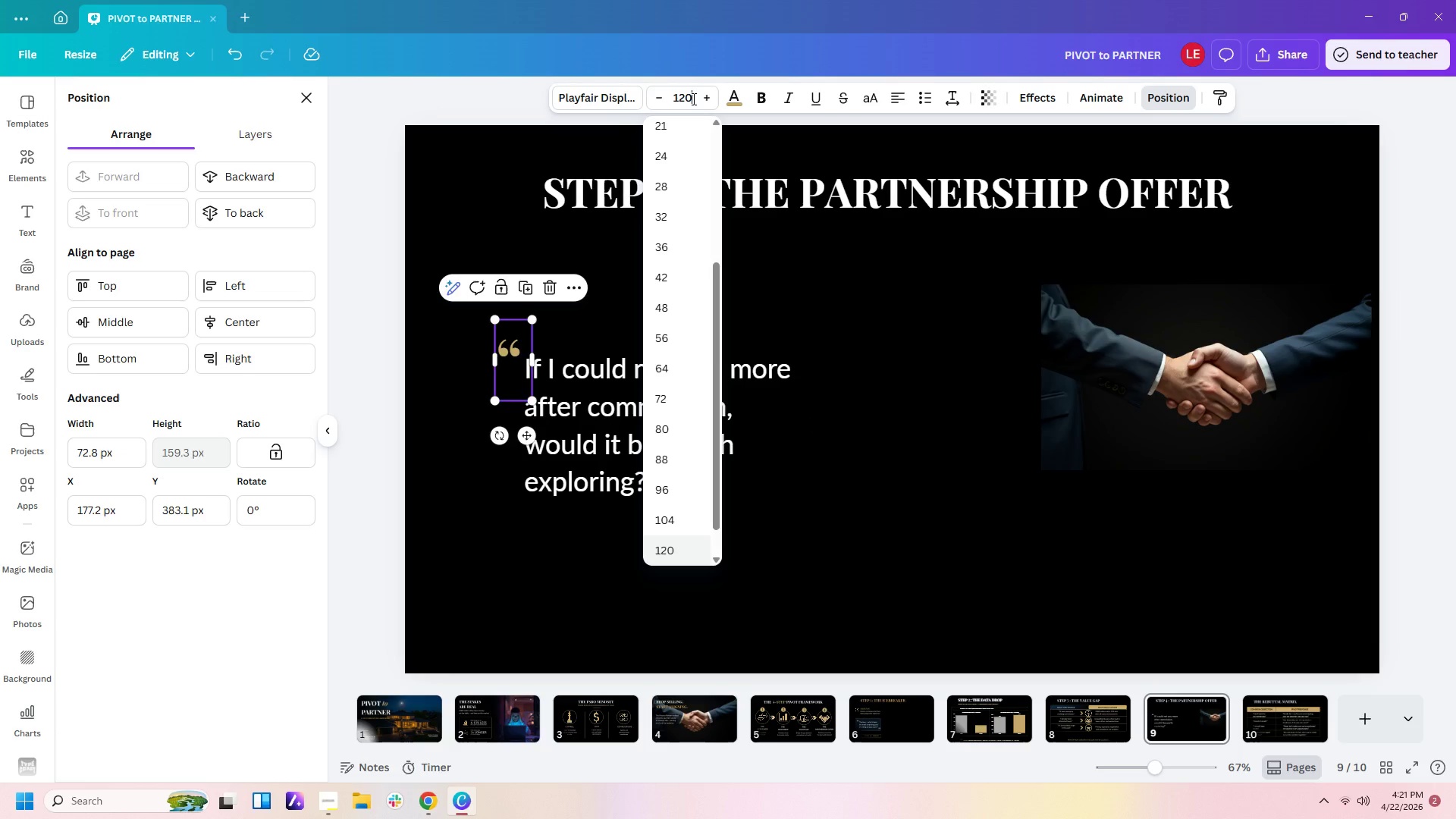 
key(Enter)
 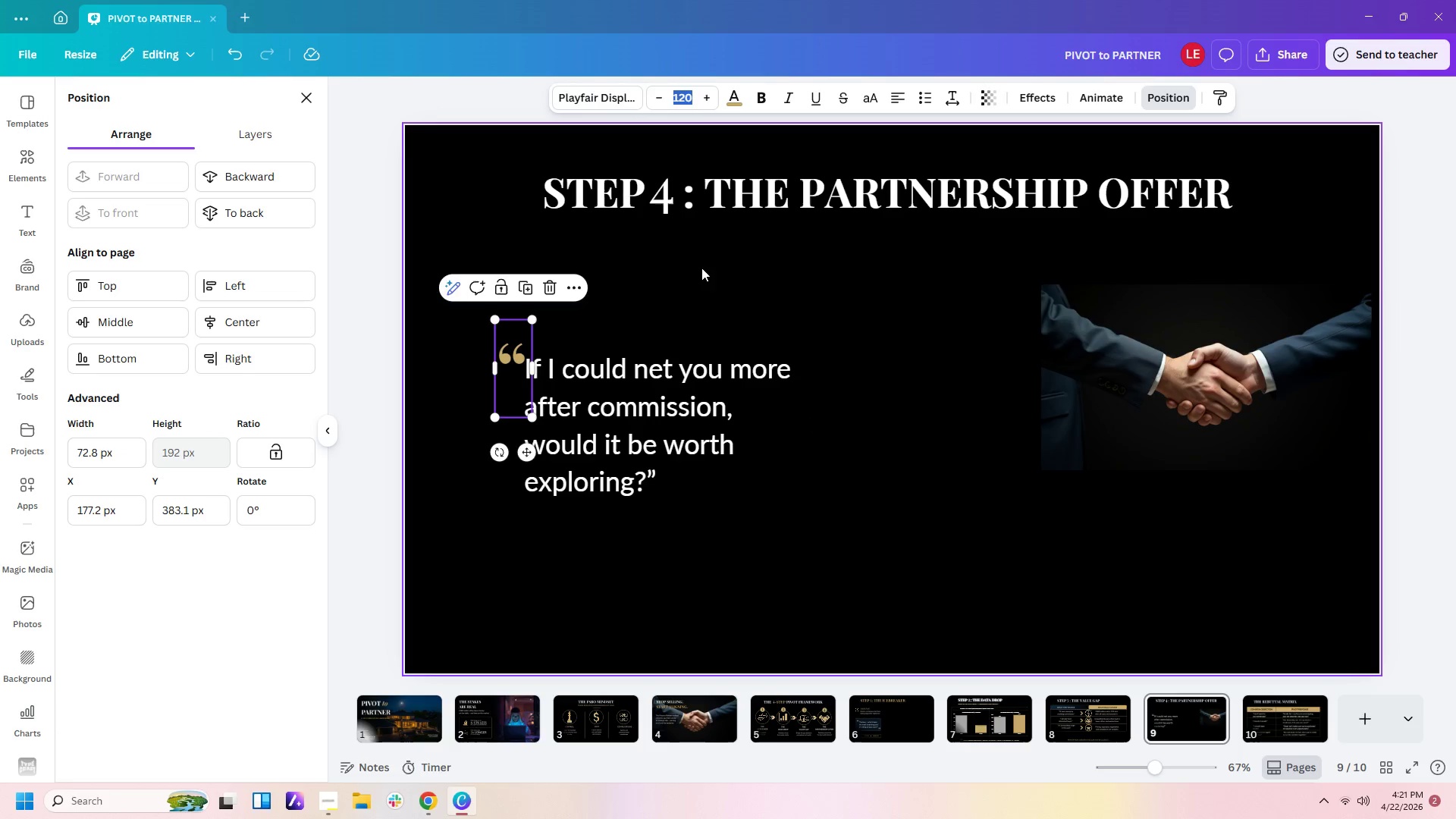 
left_click([692, 299])
 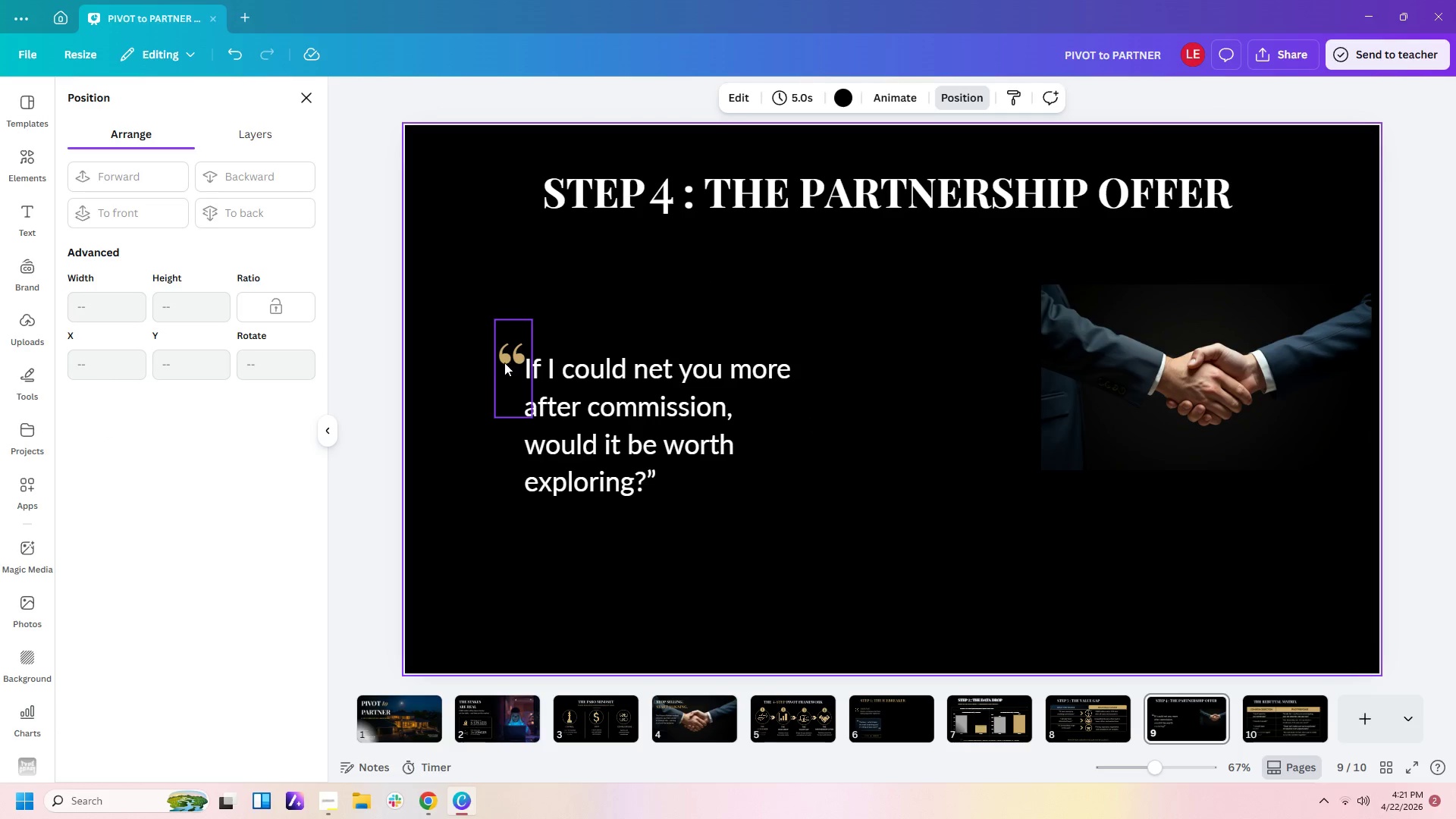 
left_click_drag(start_coordinate=[502, 362], to_coordinate=[492, 362])
 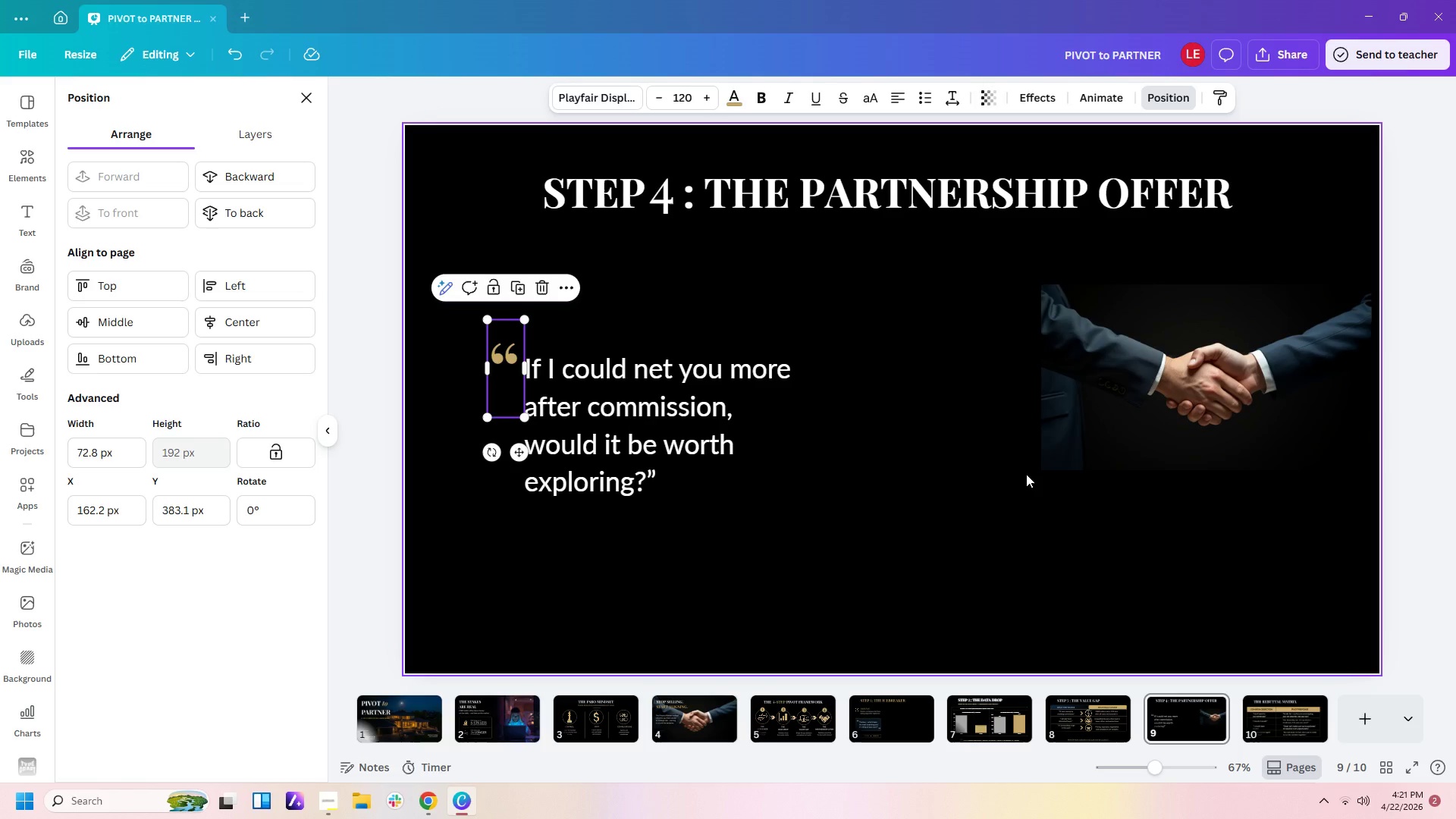 
left_click([1026, 474])
 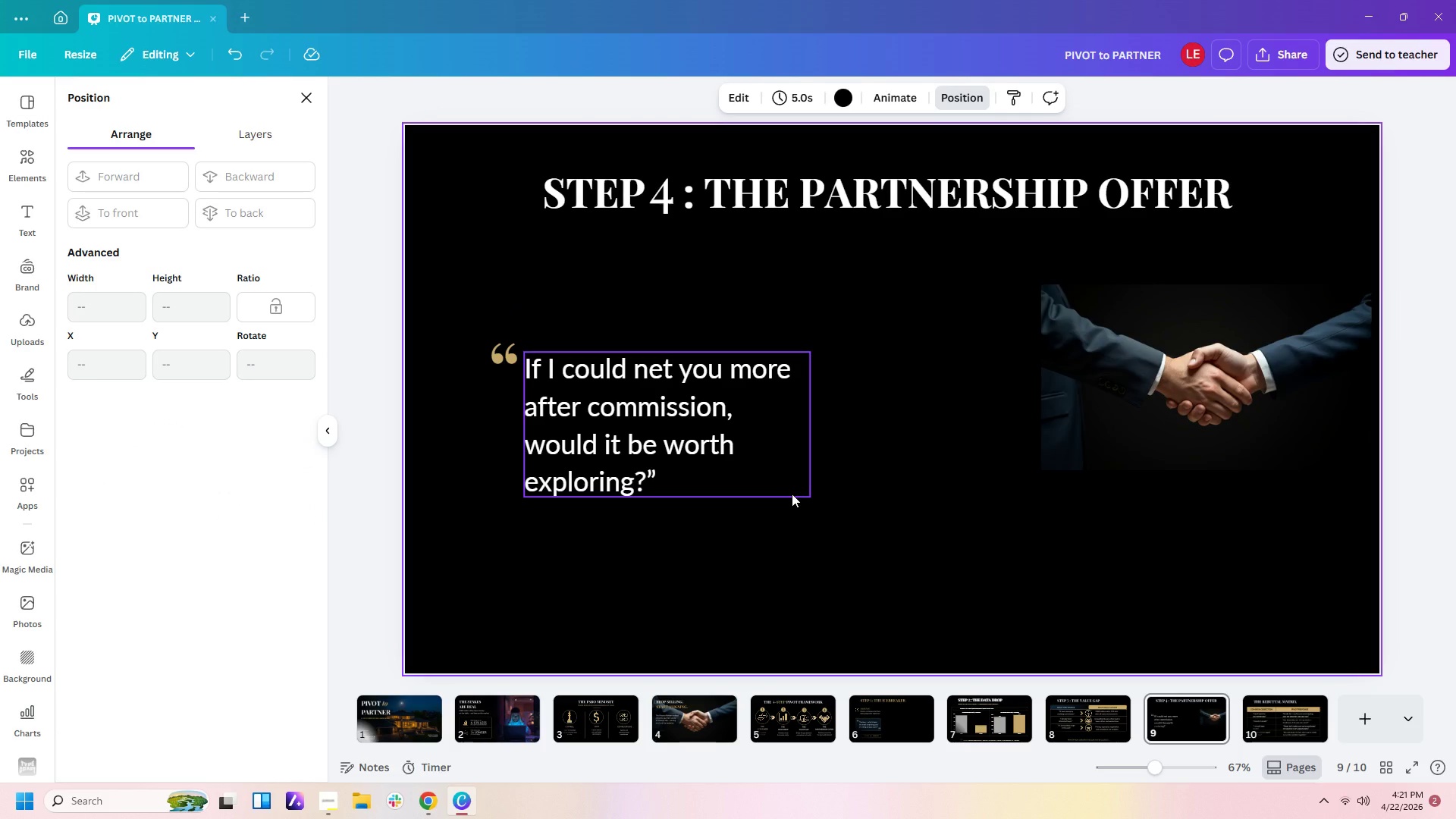 
wait(11.03)
 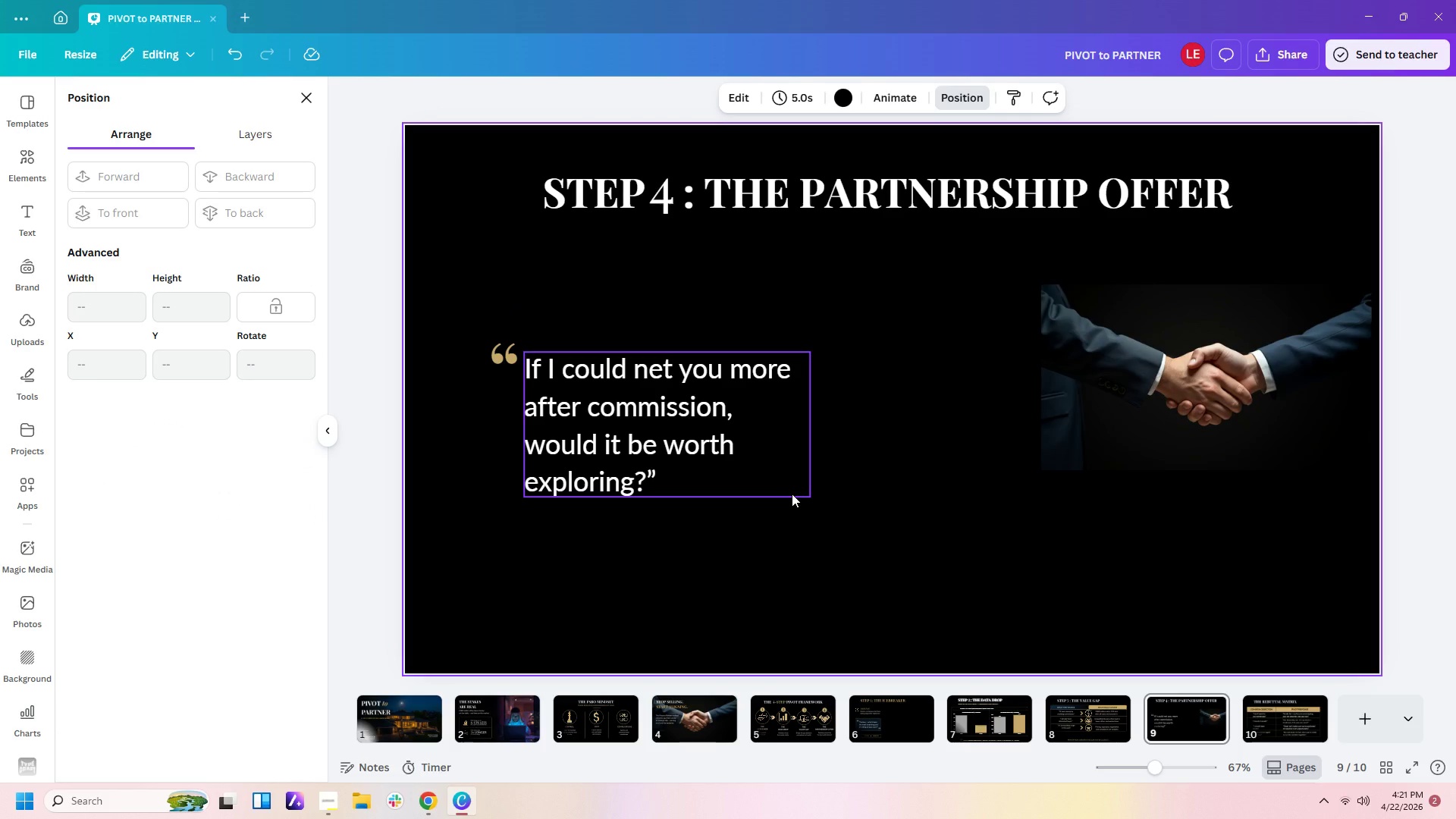 
left_click([894, 727])
 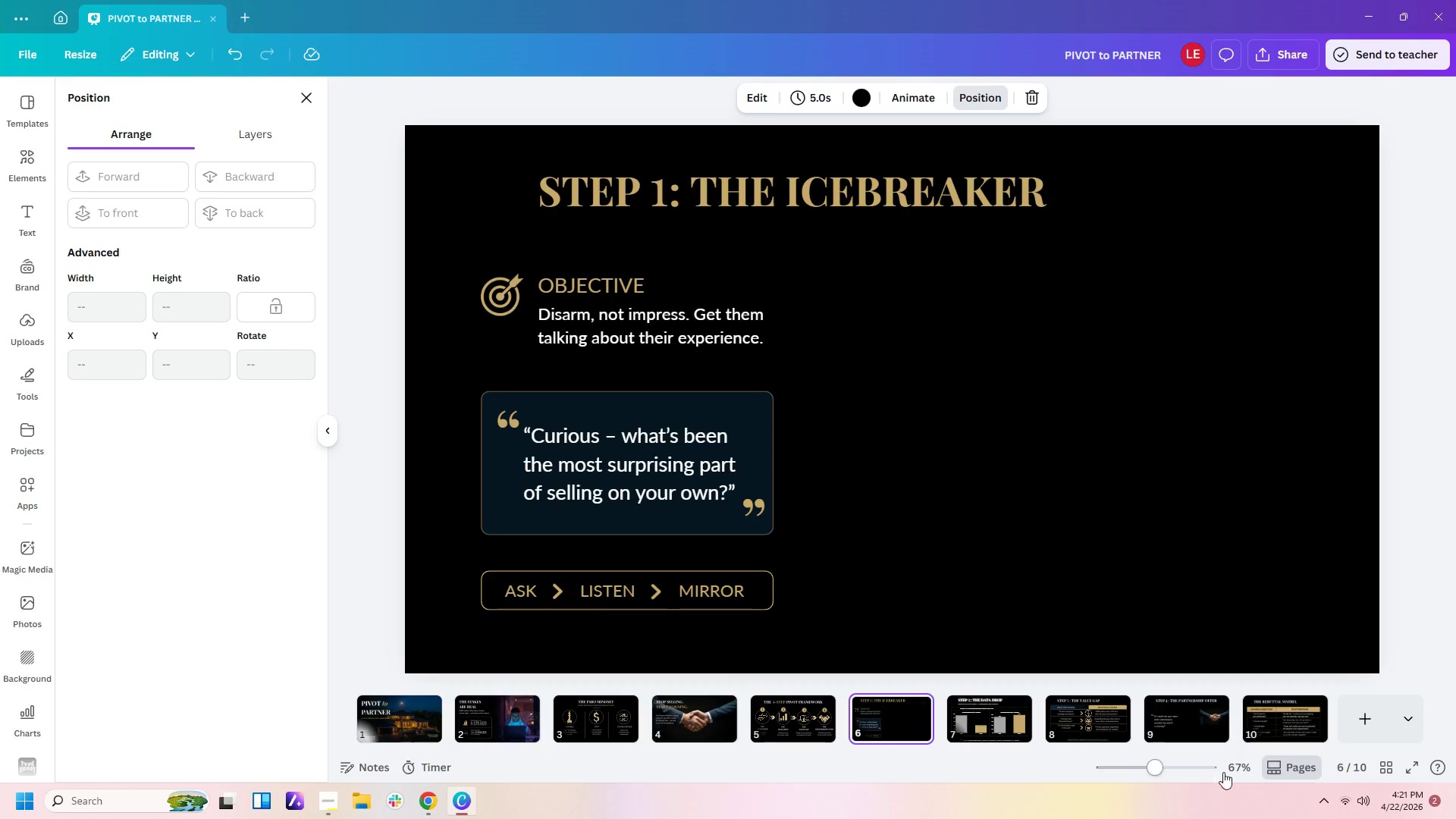 
mouse_move([1152, 726])
 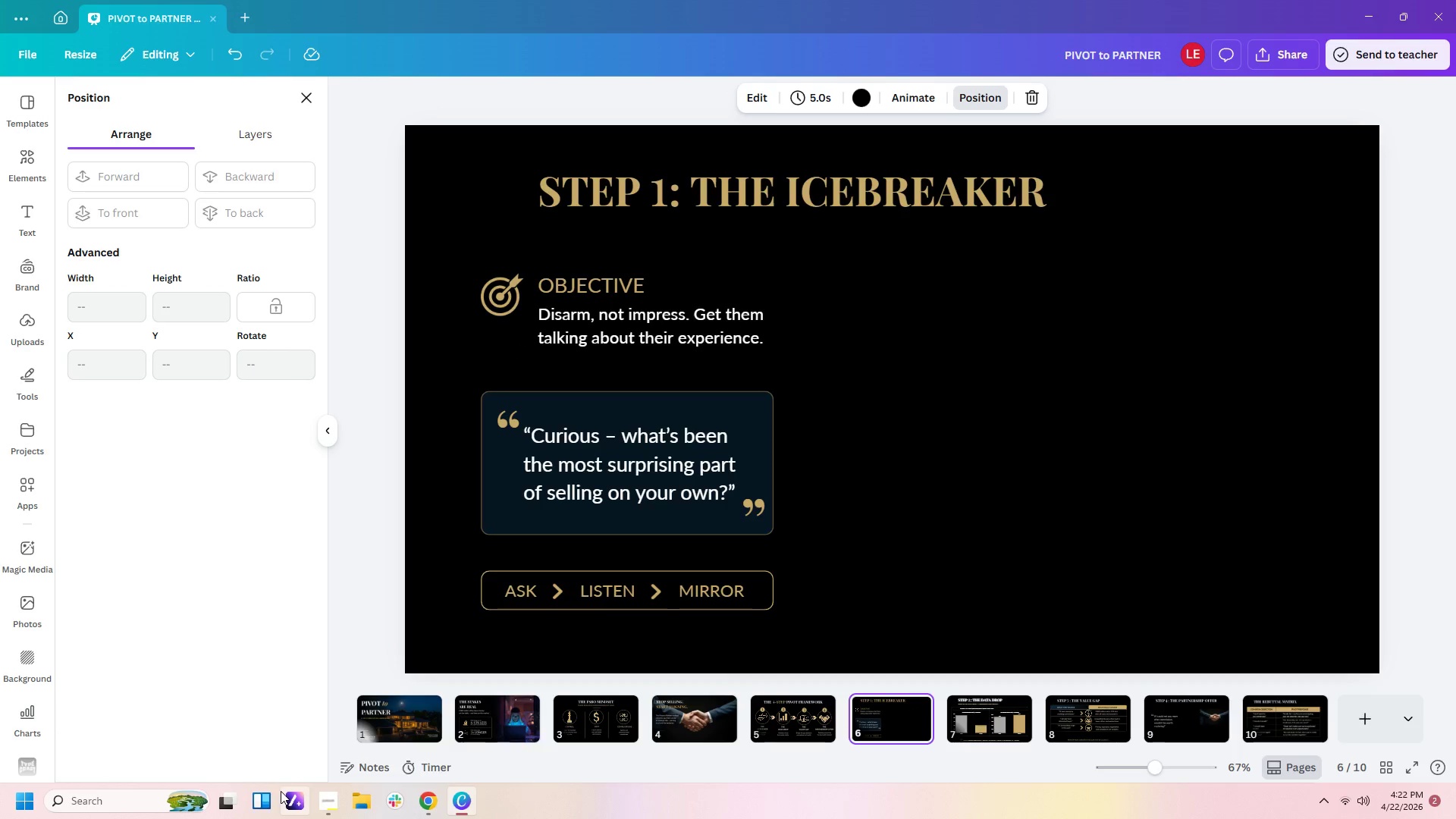 
left_click([316, 812])